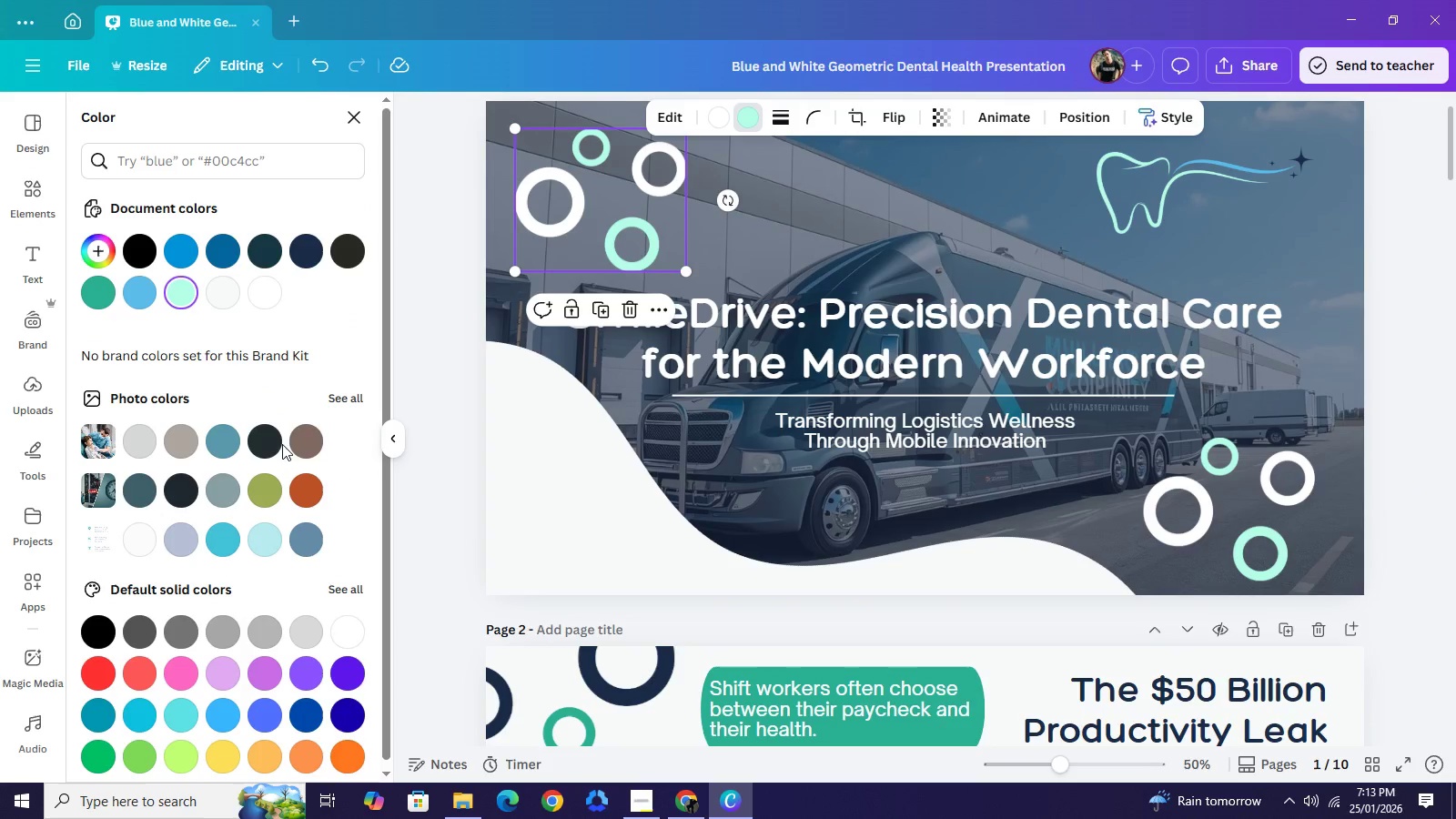 
left_click([110, 289])
 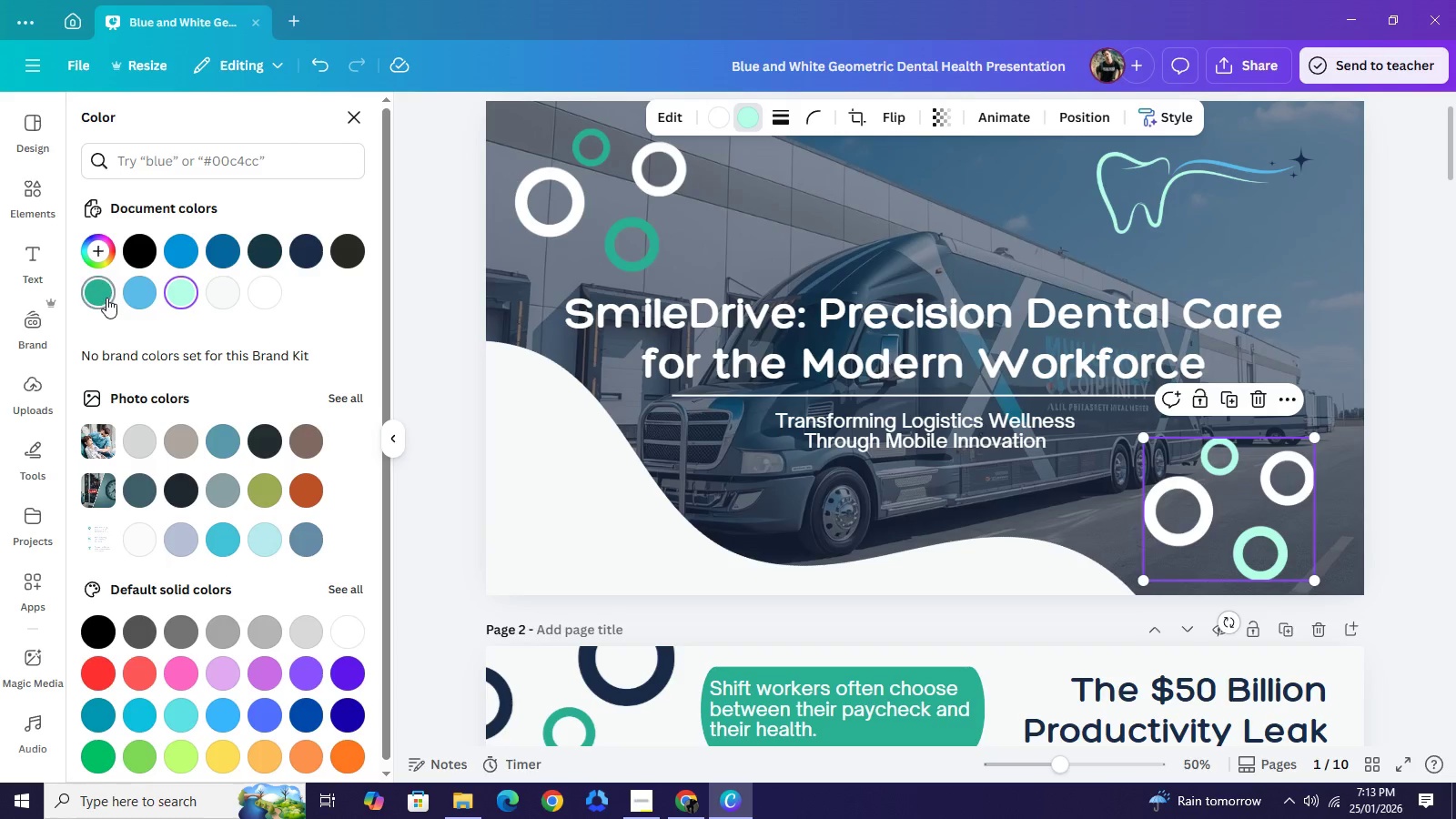 
left_click([106, 298])
 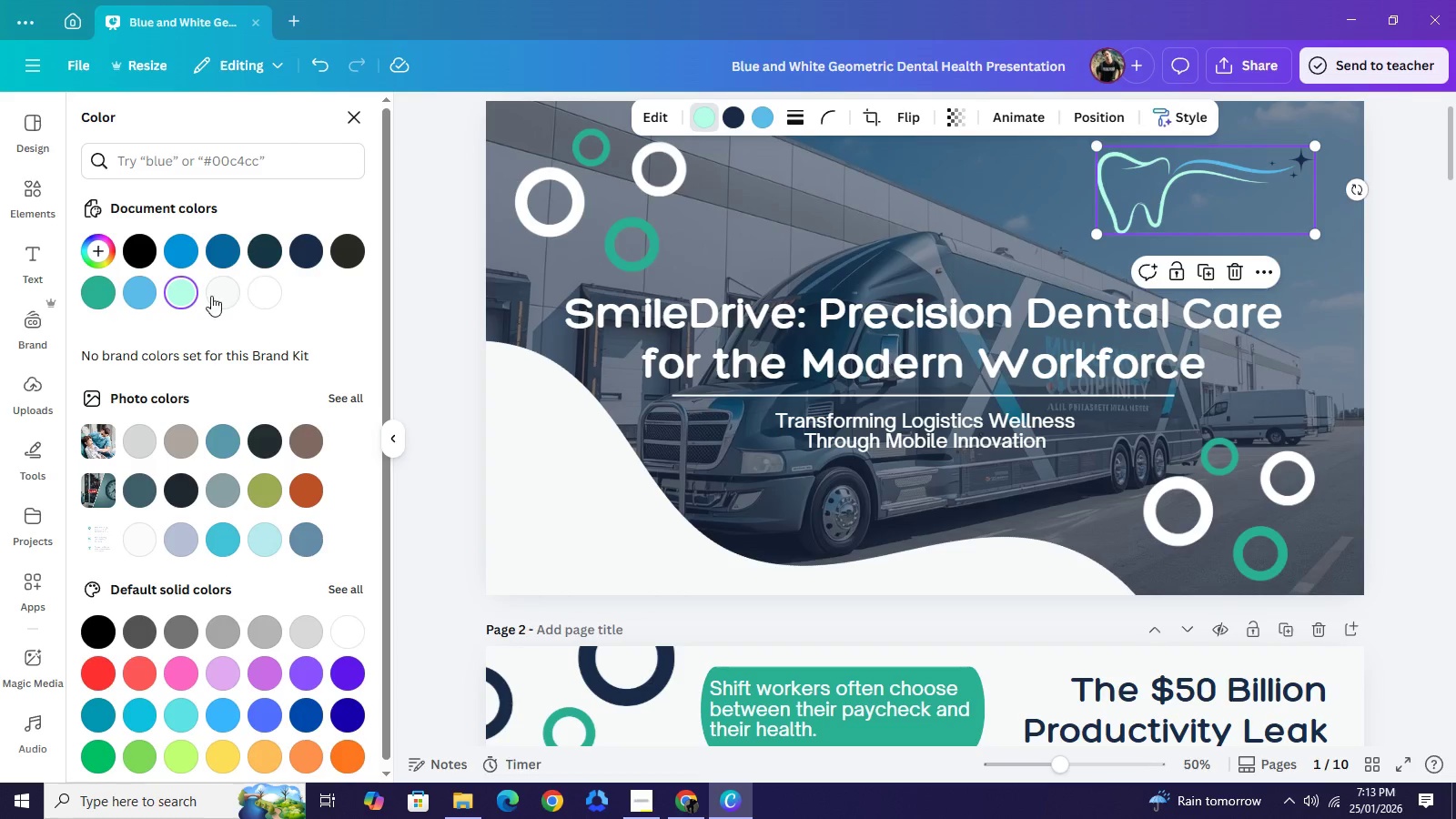 
left_click([109, 290])
 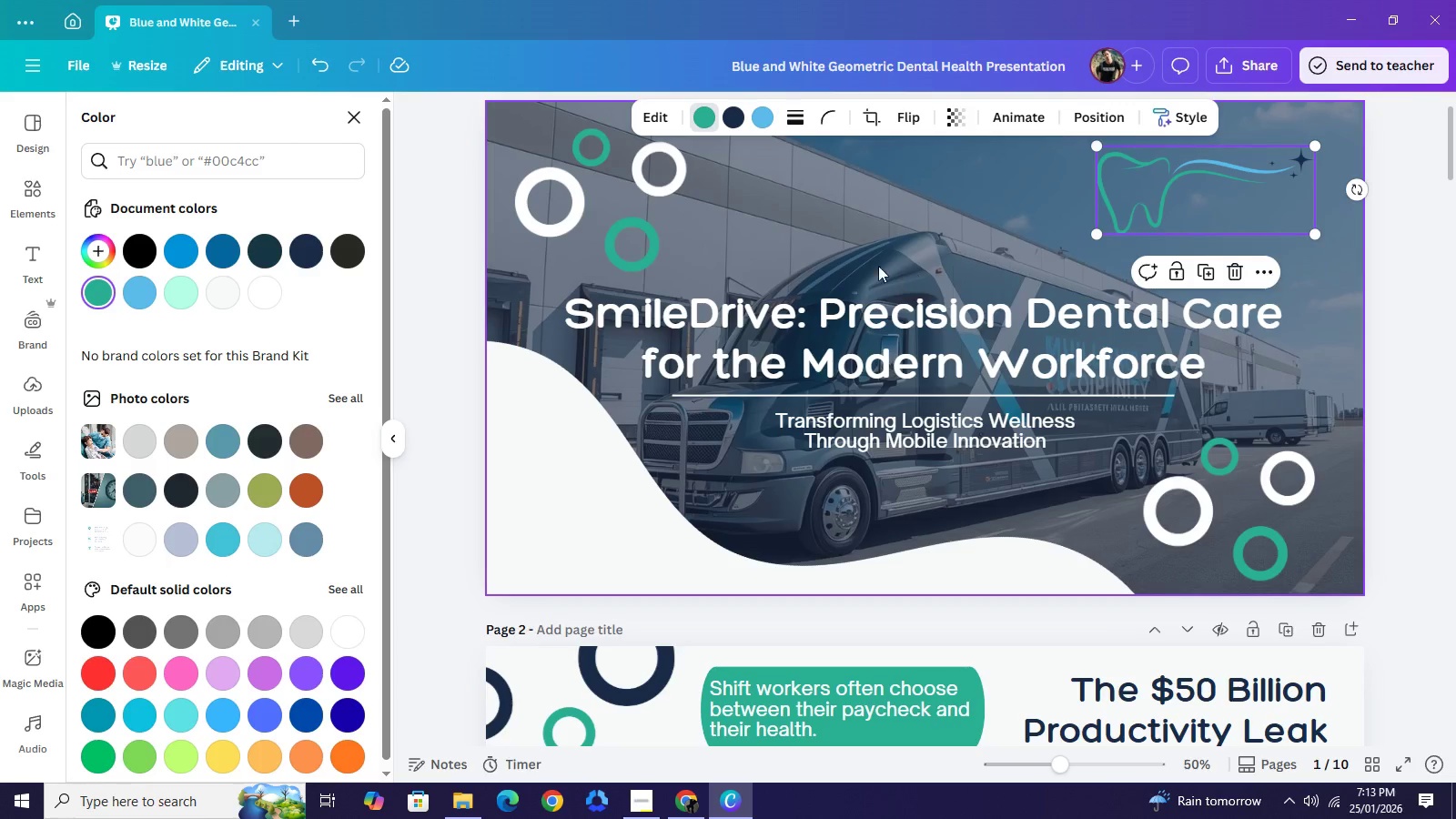 
wait(10.38)
 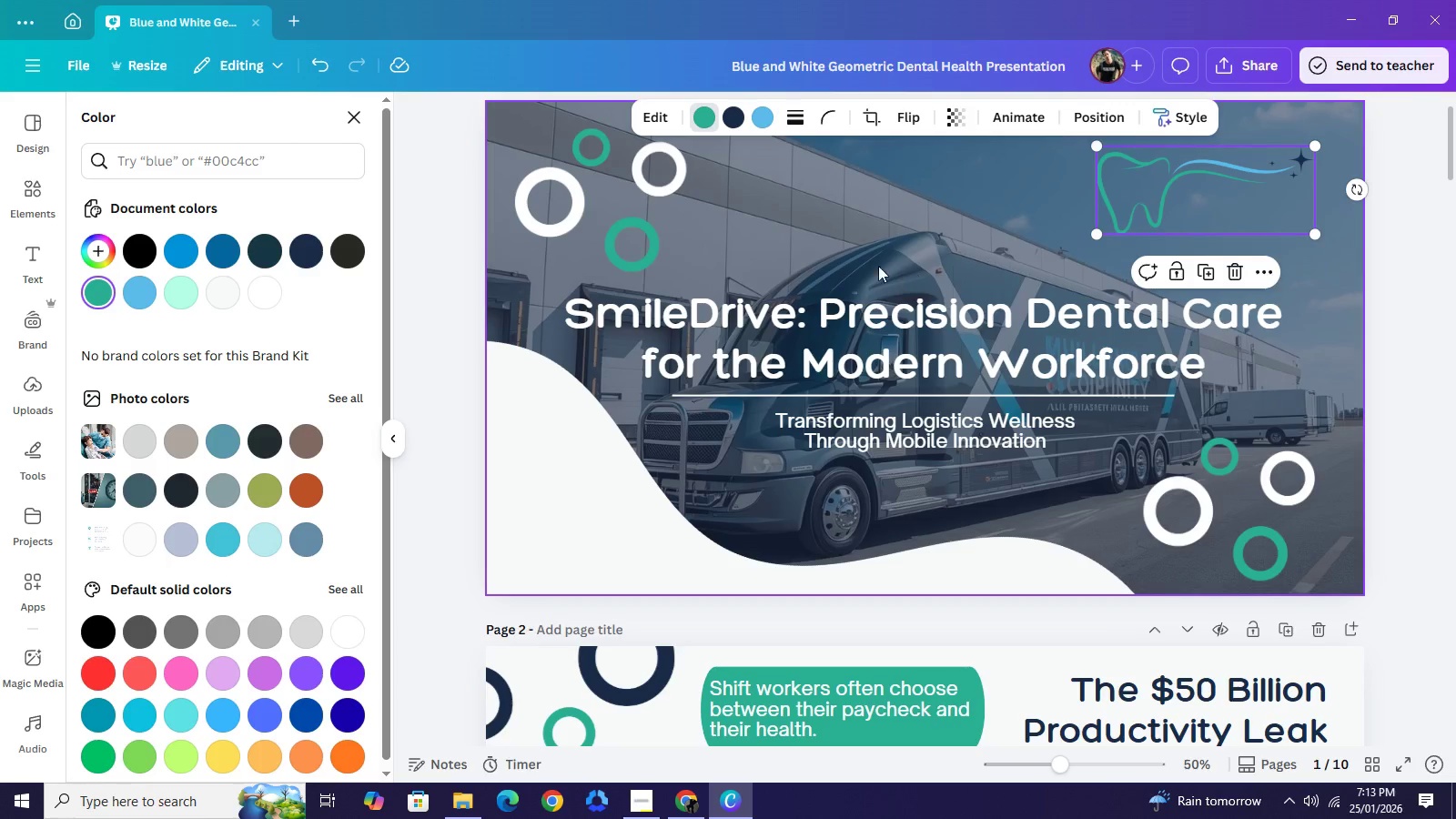 
left_click([189, 278])
 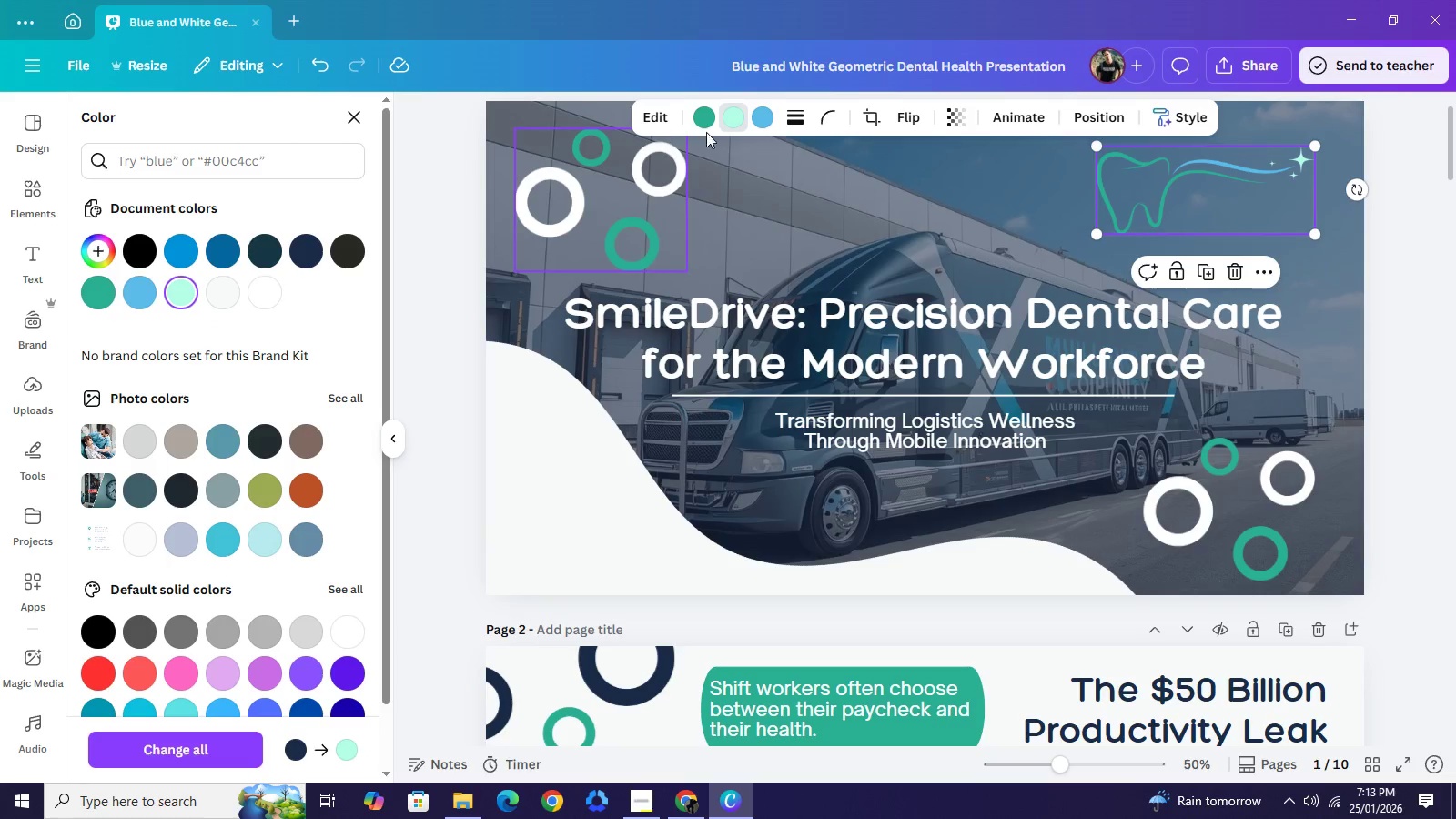 
left_click([763, 120])
 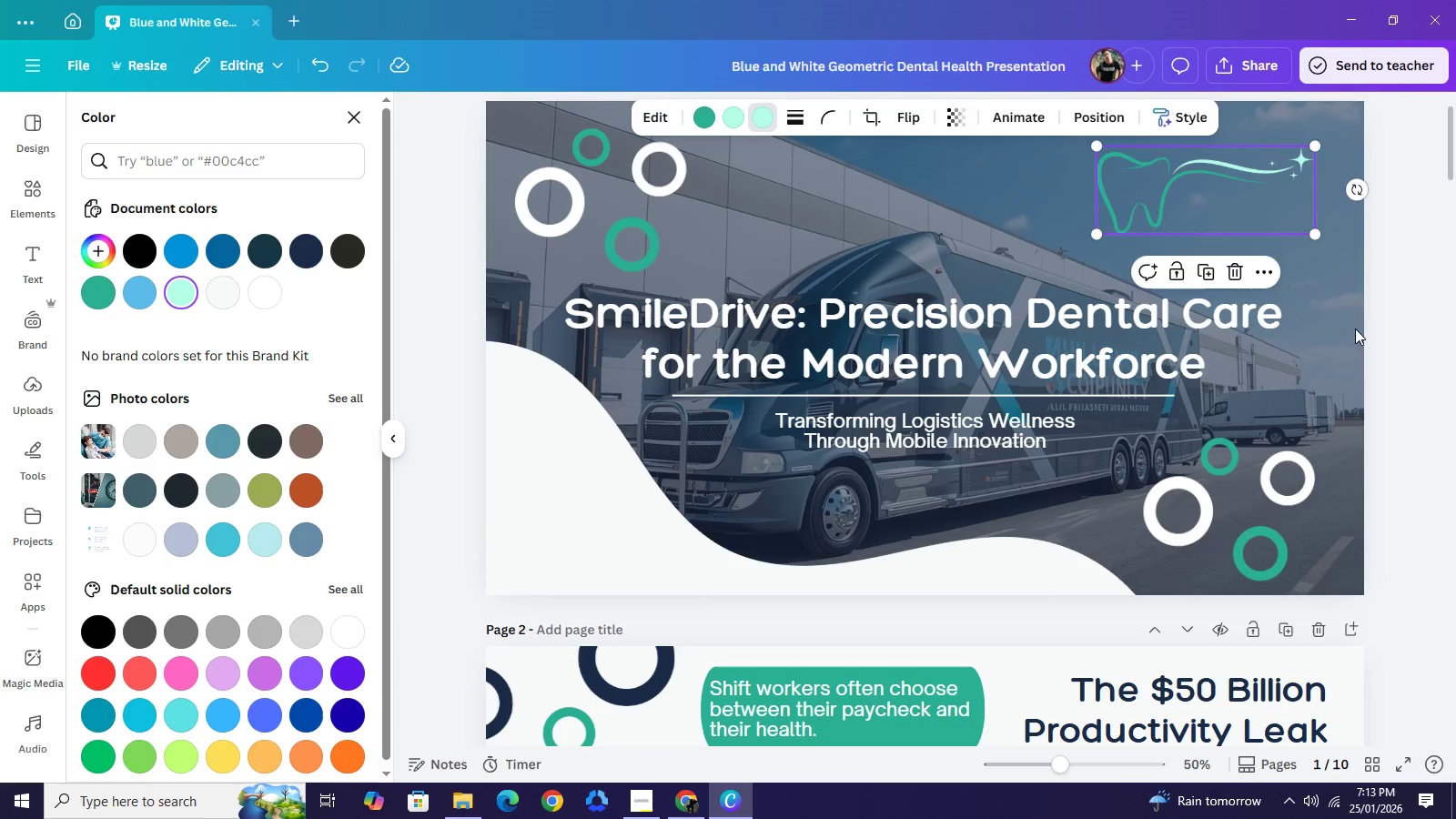 
left_click([1422, 324])
 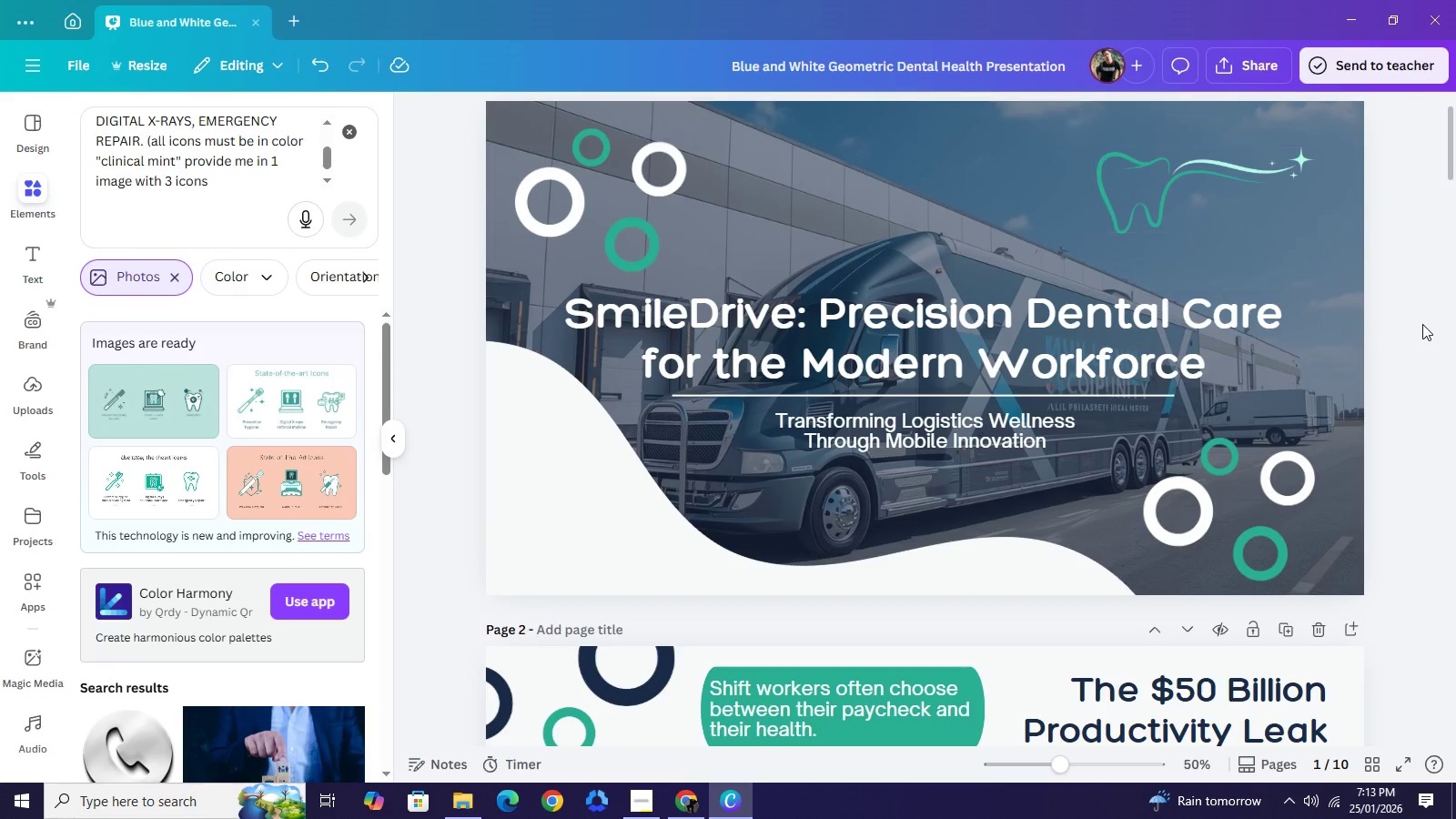 
left_click([1422, 324])
 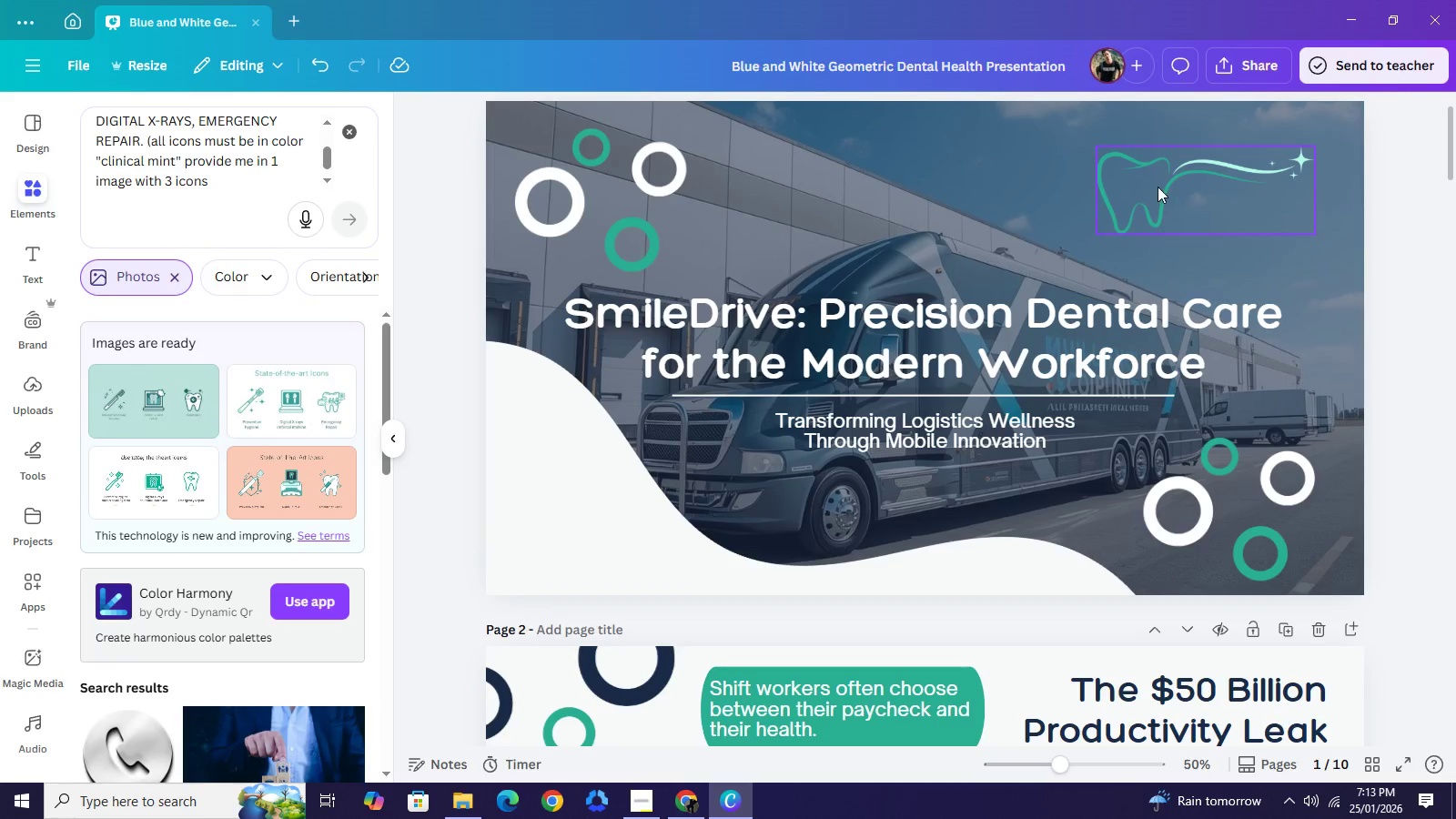 
left_click([1158, 187])
 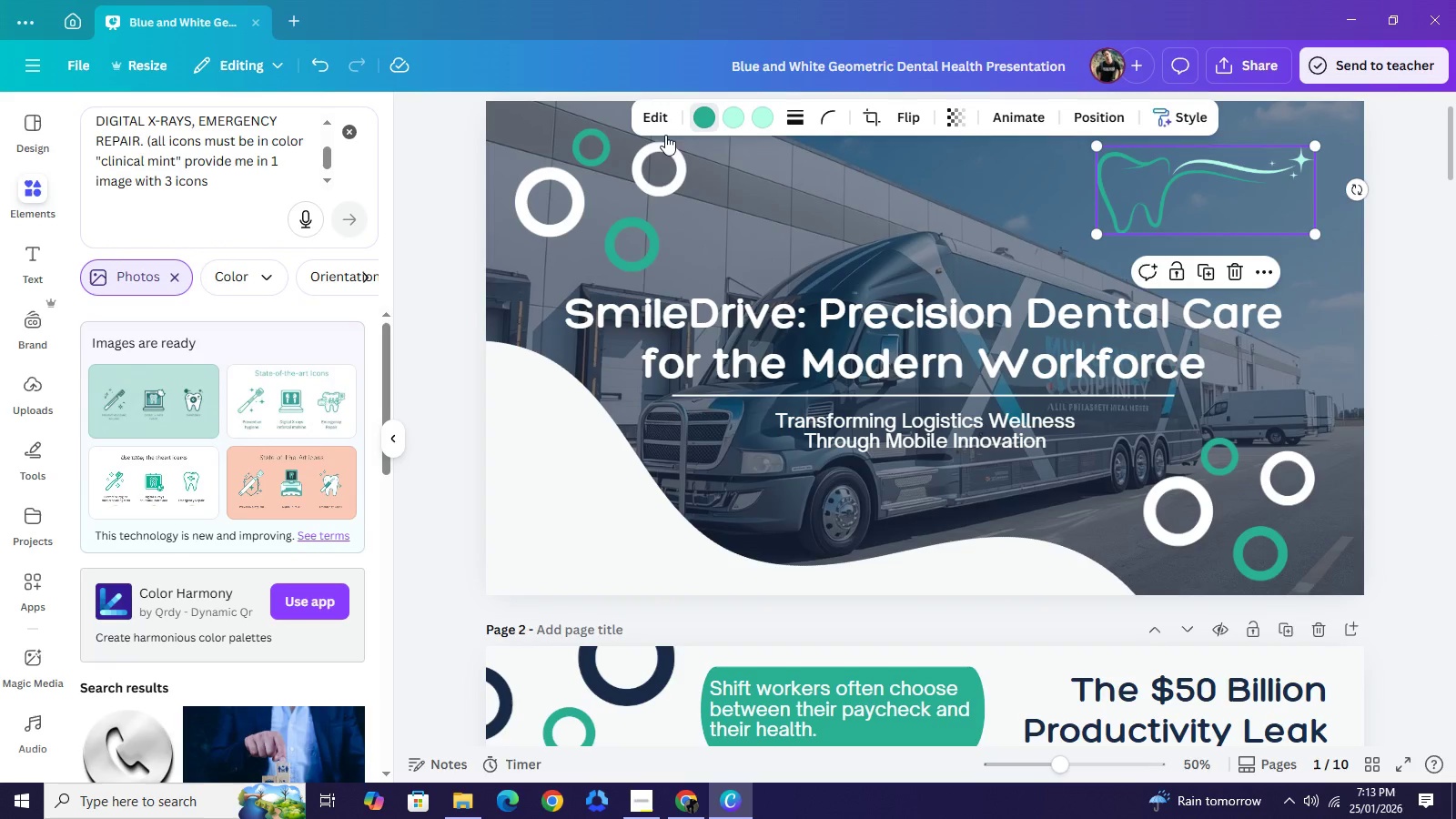 
left_click([697, 117])
 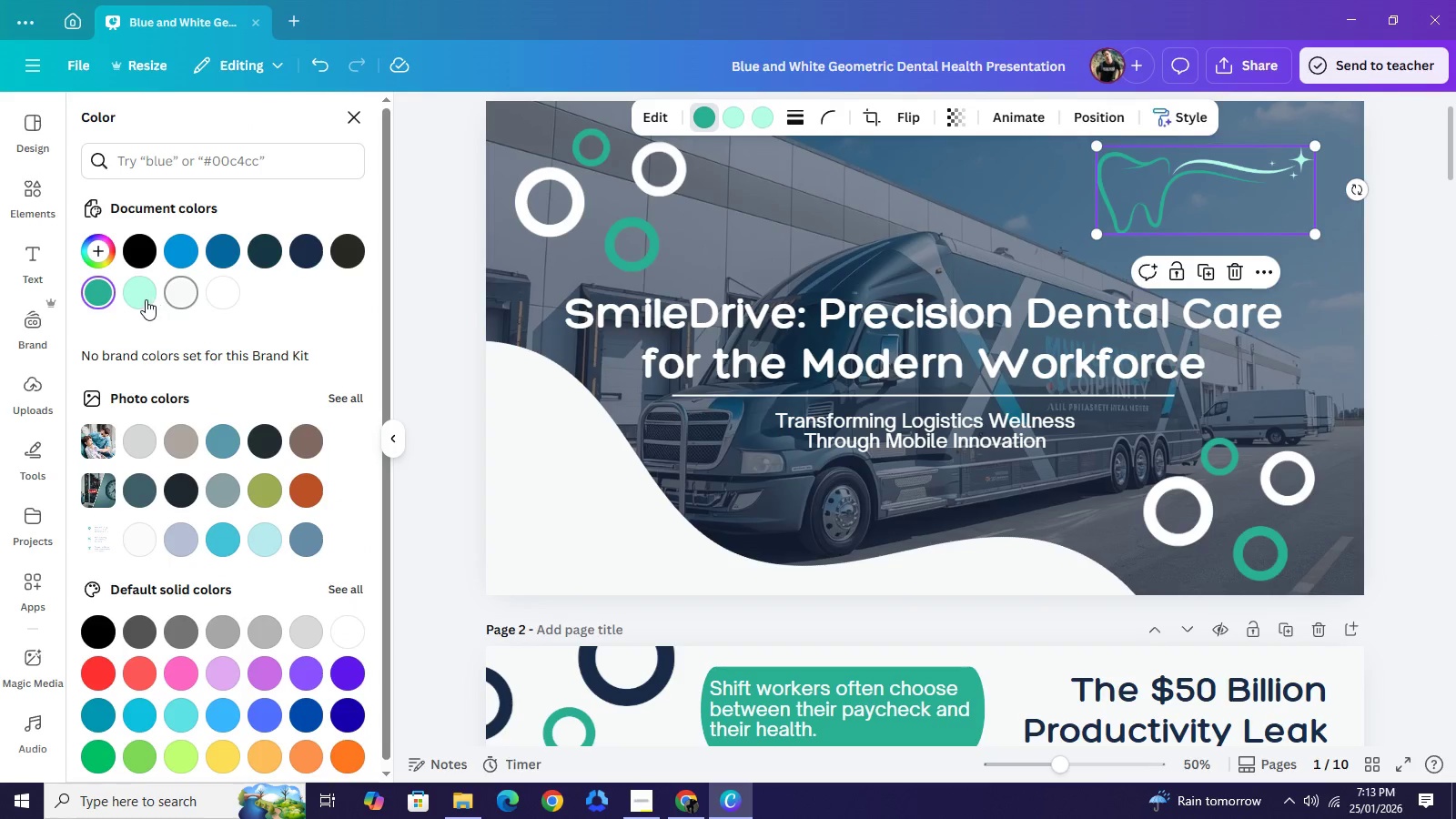 
left_click([146, 299])
 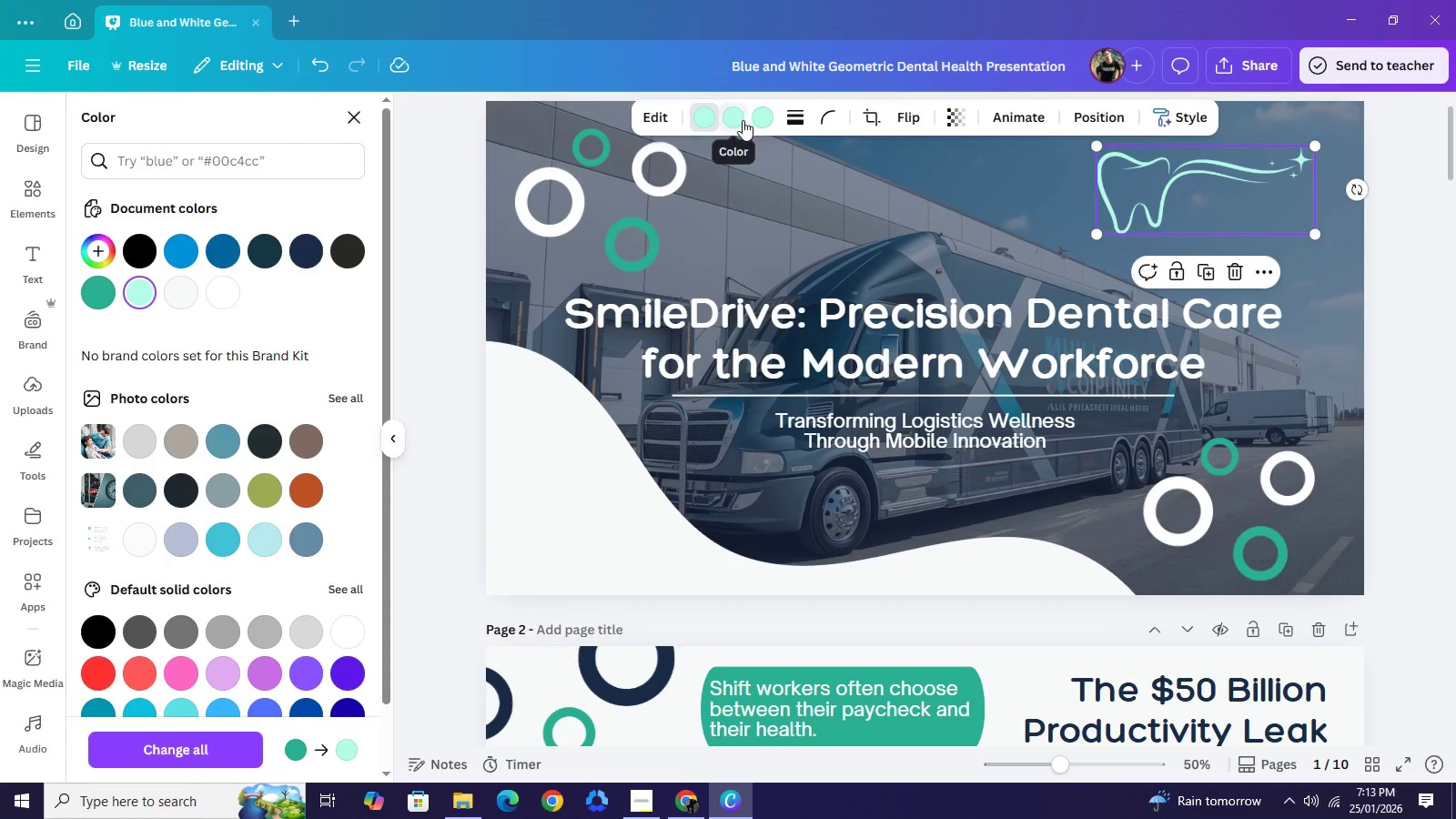 
left_click([733, 121])
 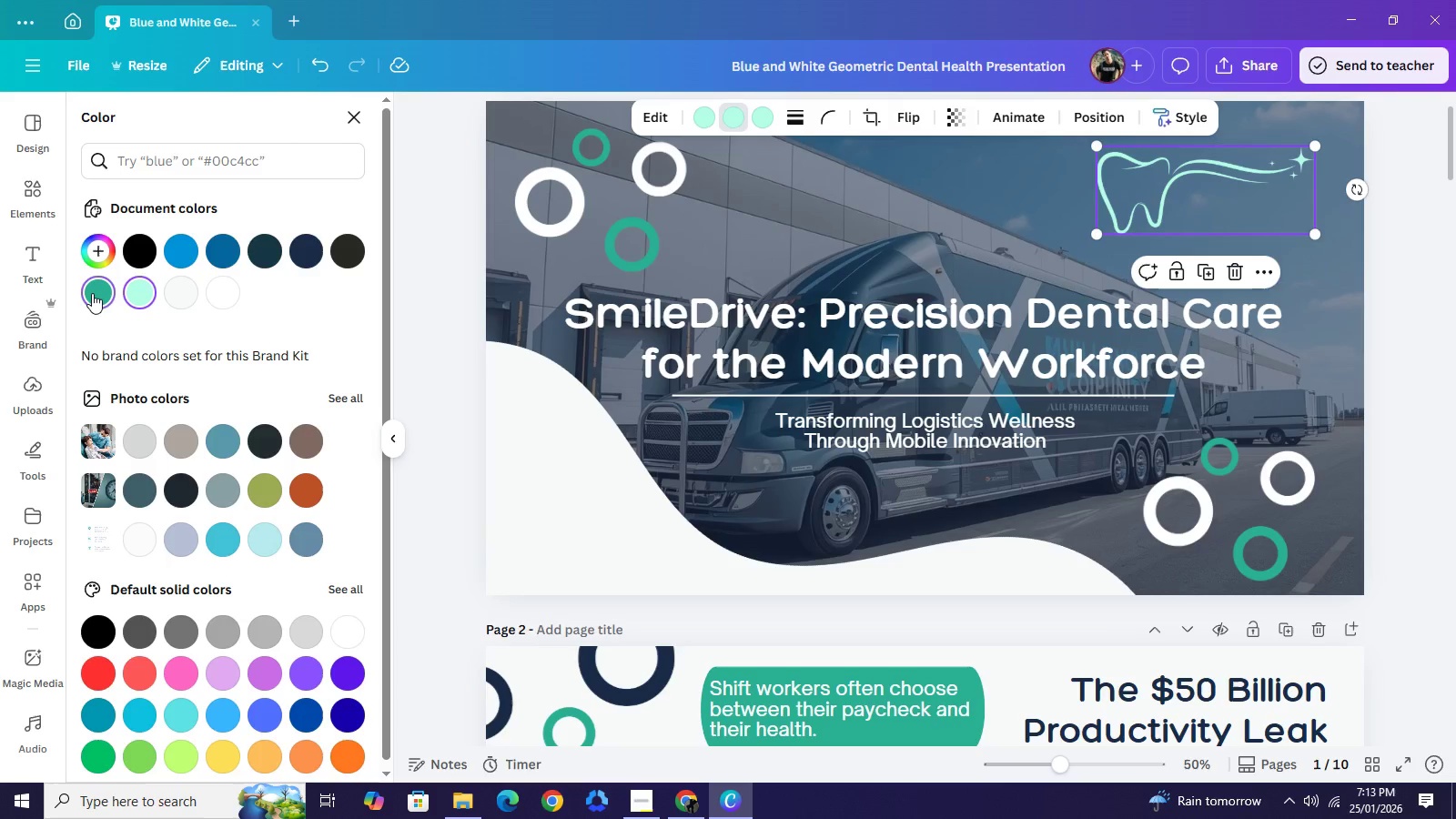 
left_click([92, 293])
 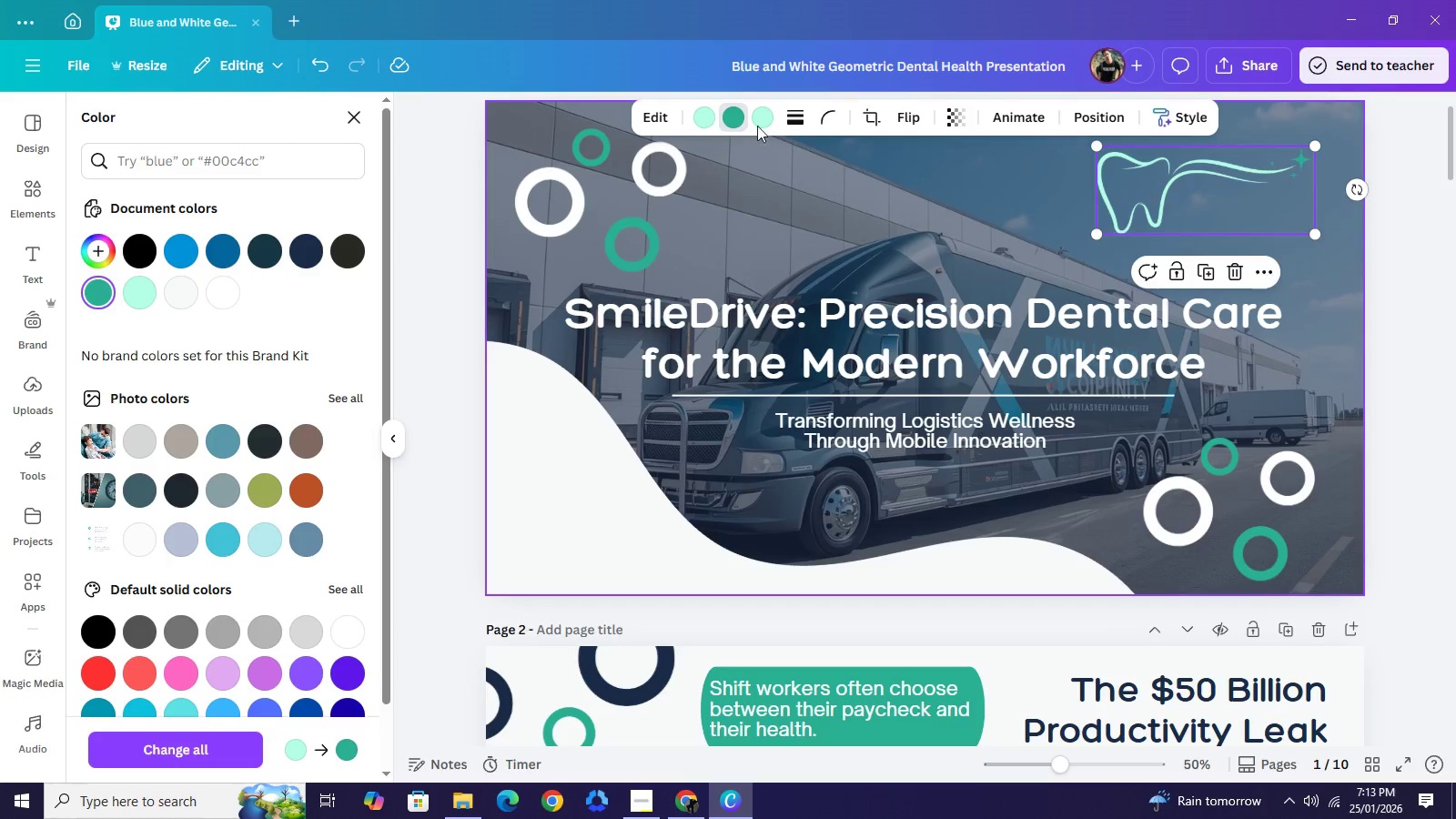 
left_click([758, 124])
 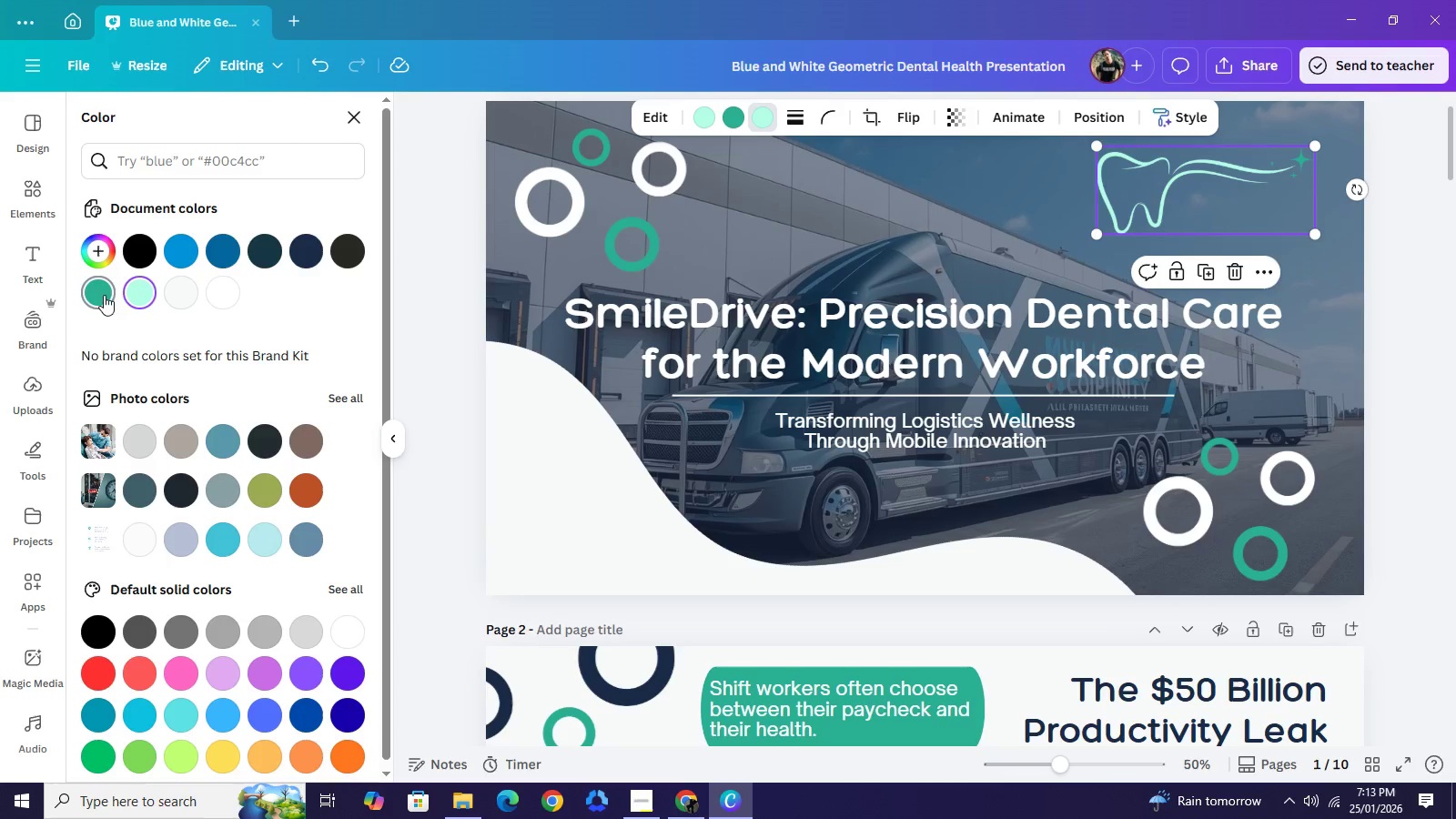 
left_click([104, 295])
 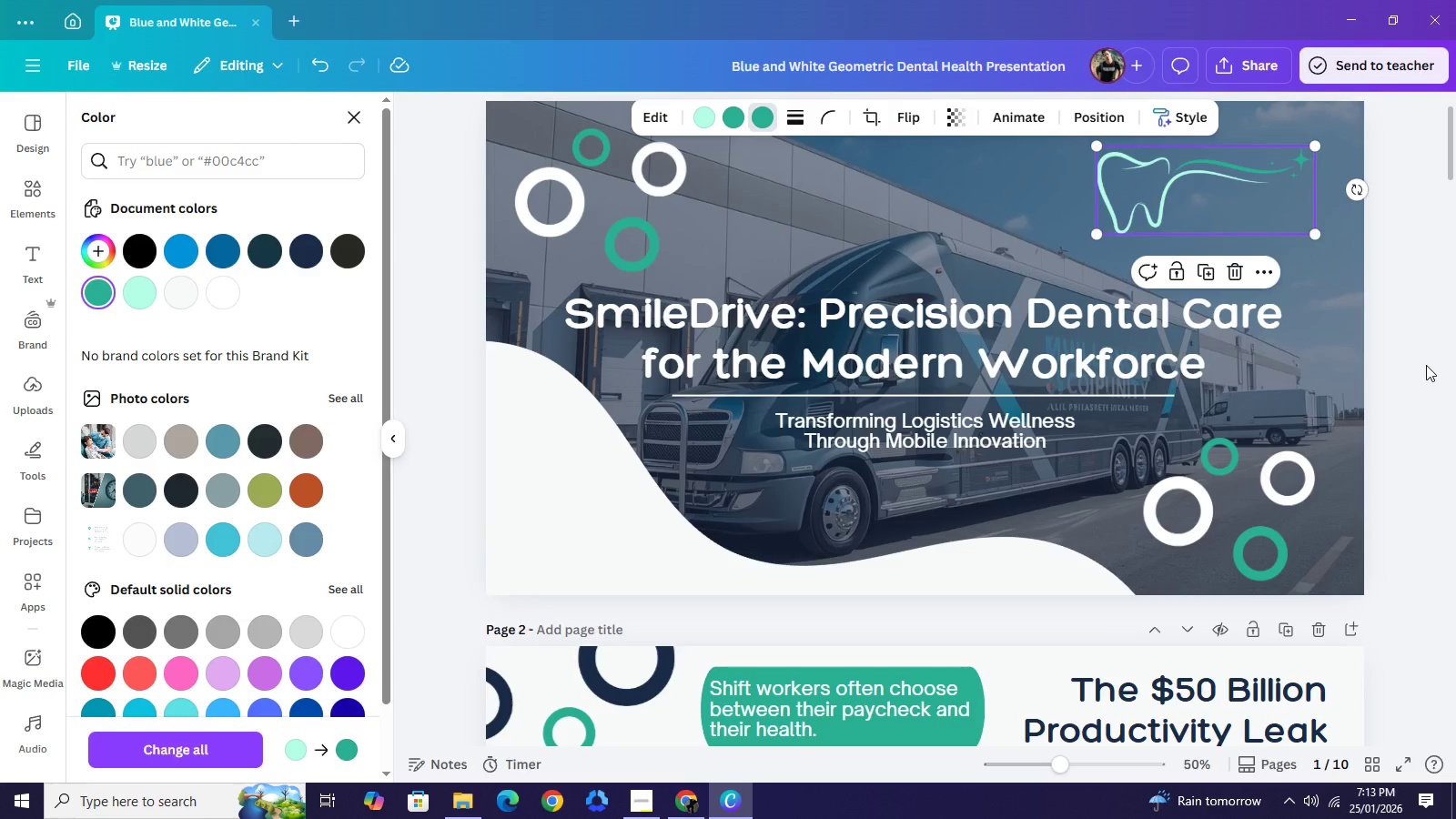 
left_click([1426, 365])
 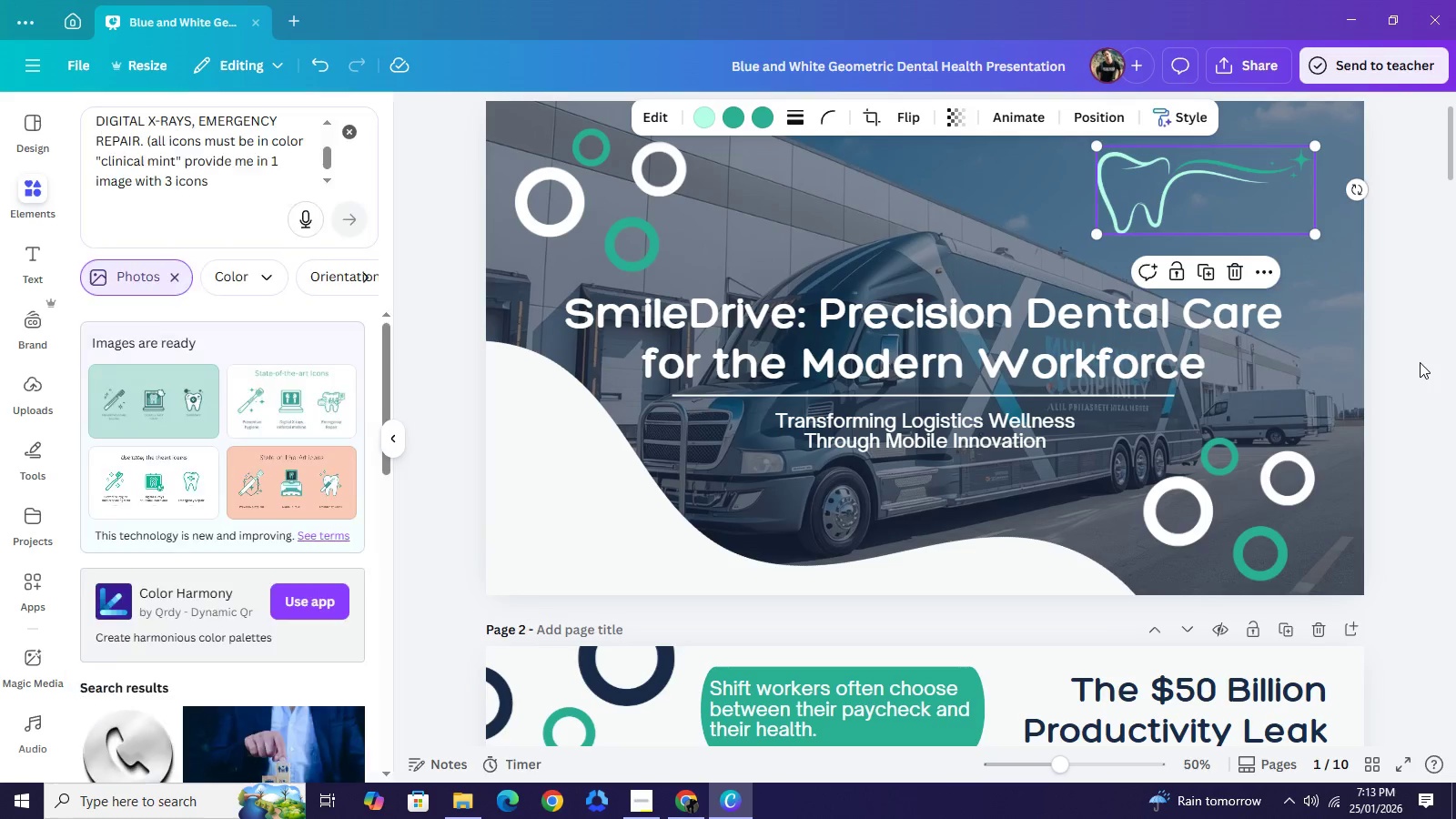 
left_click([1420, 362])
 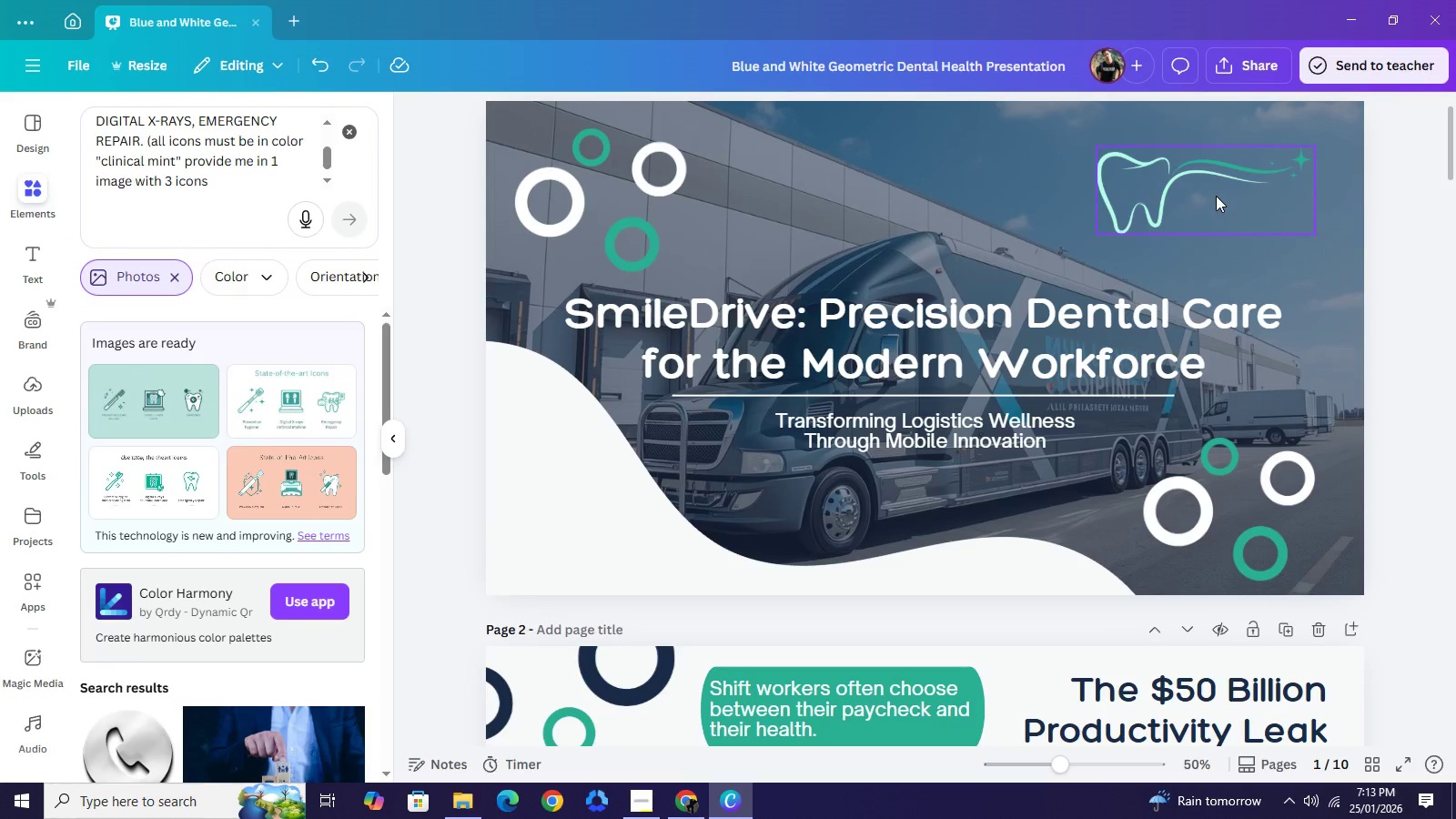 
left_click_drag(start_coordinate=[1216, 196], to_coordinate=[1230, 193])
 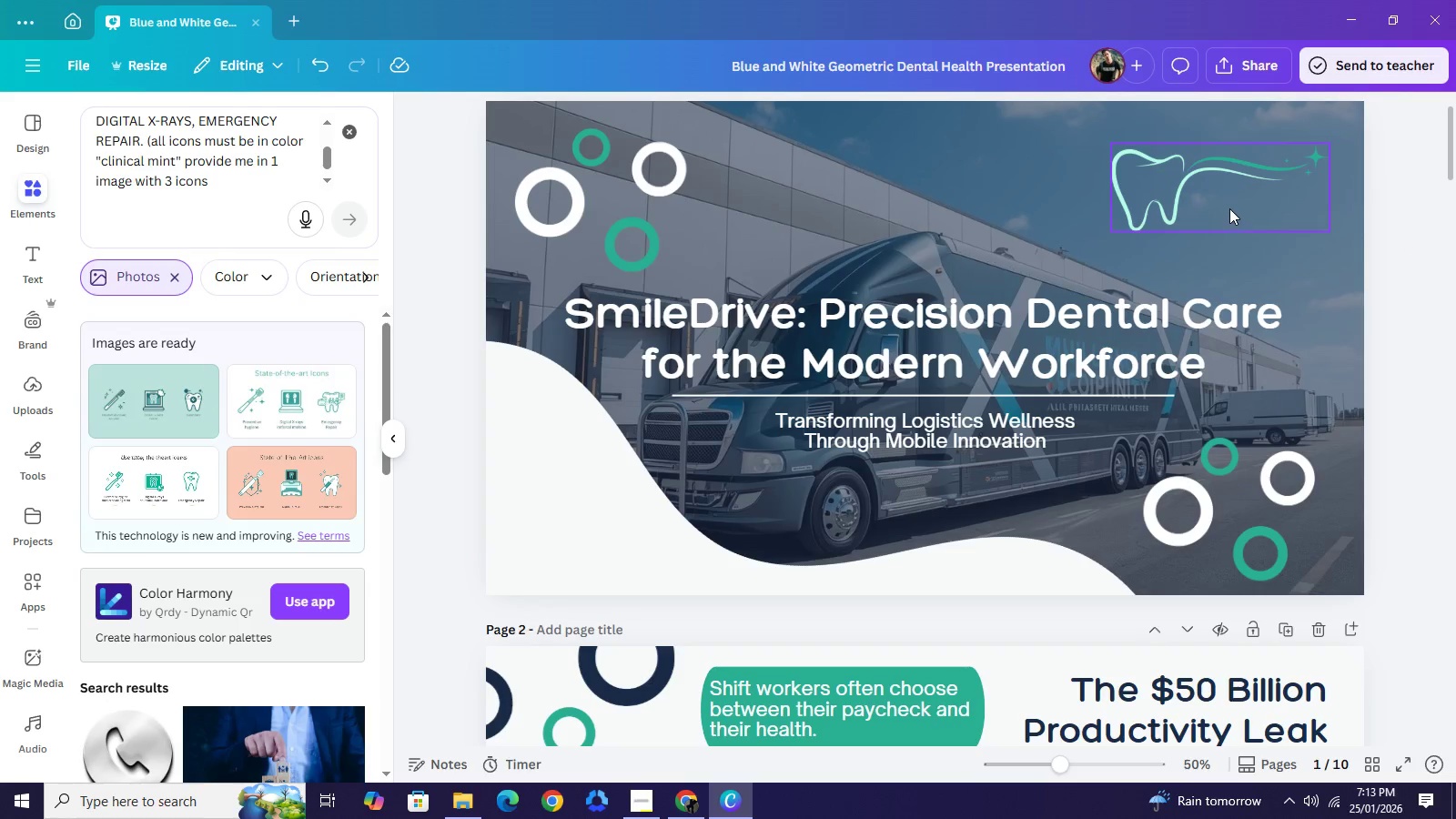 
left_click([1228, 207])
 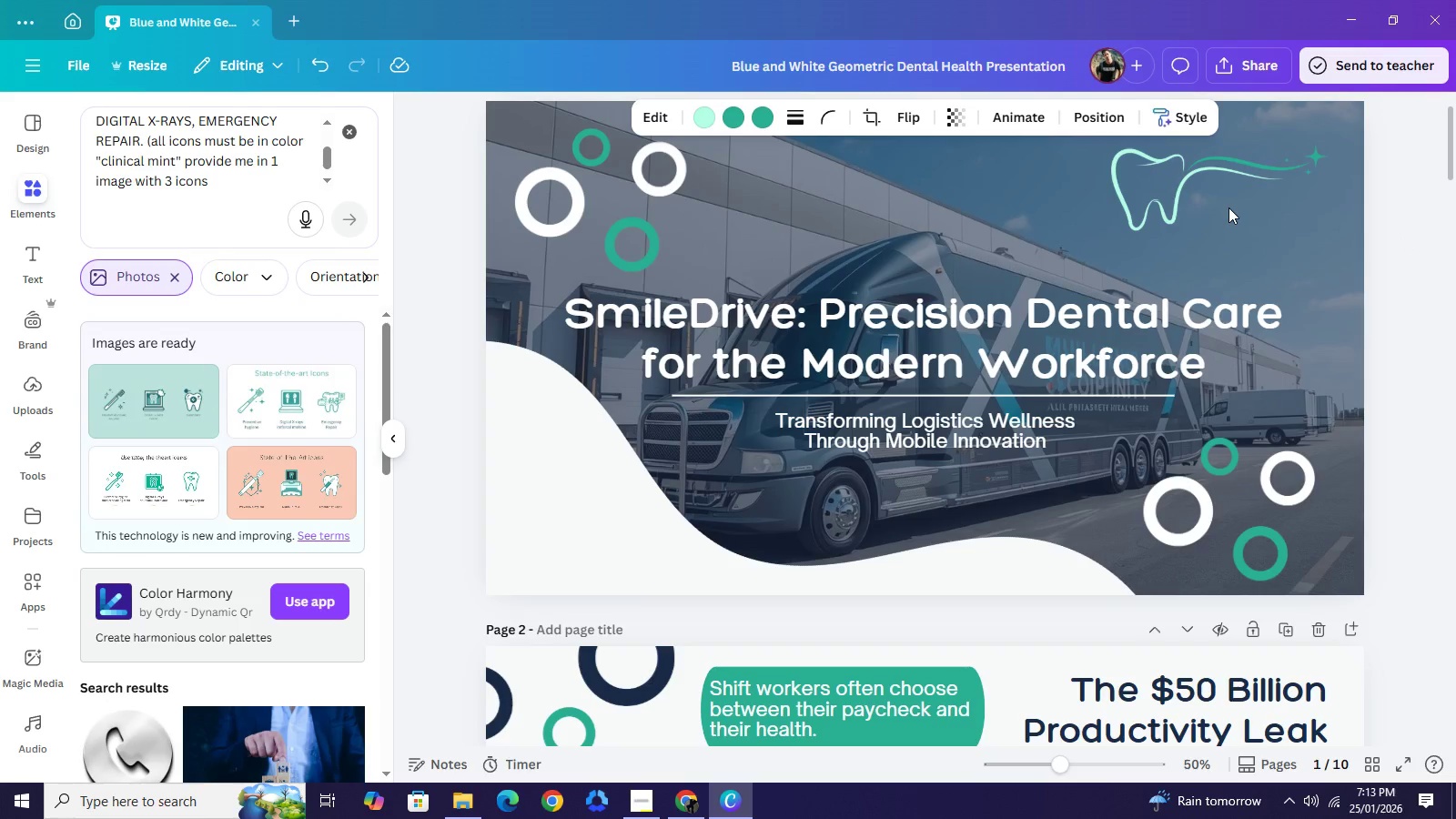 
key(ArrowUp)
 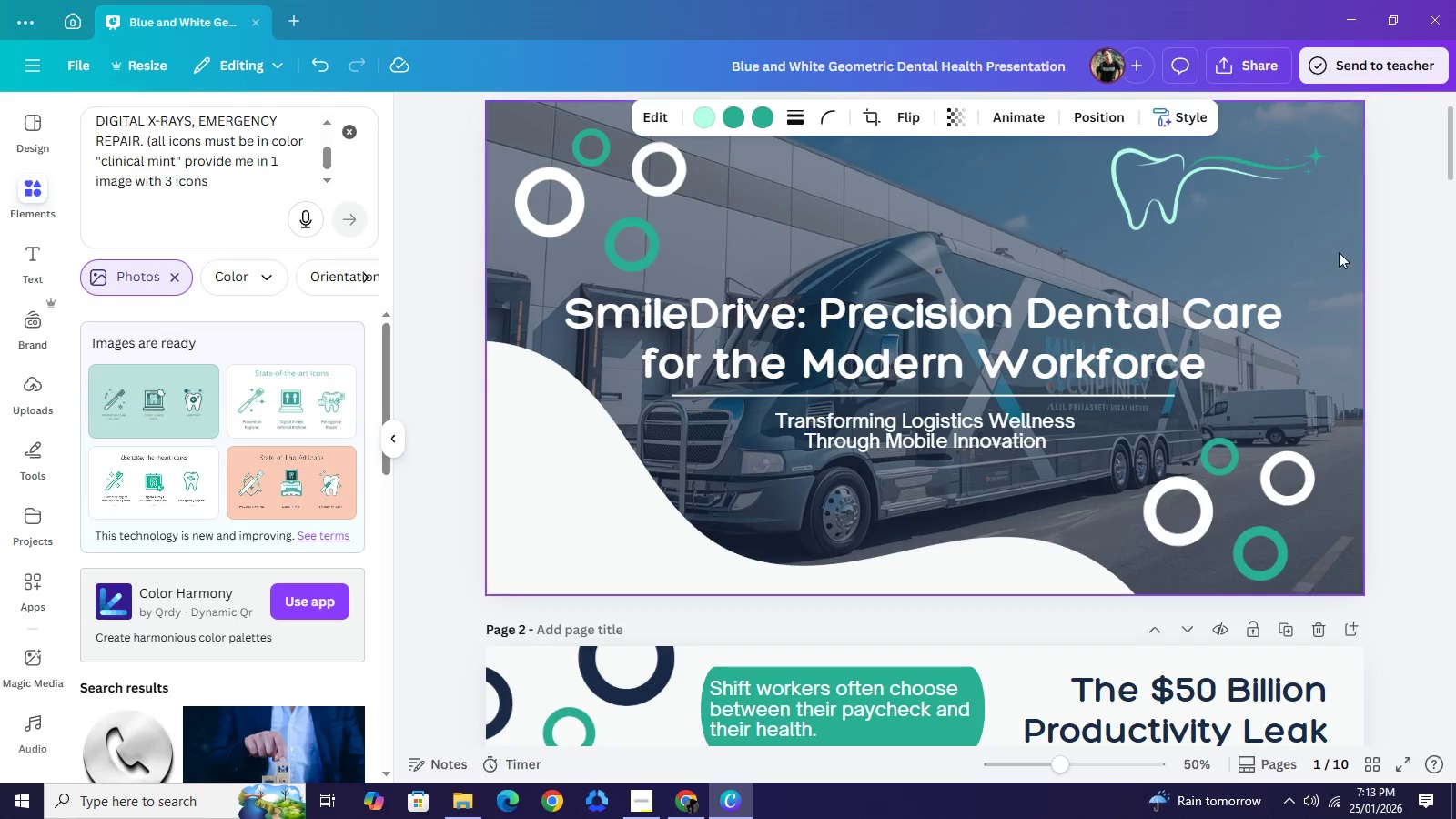 
key(ArrowUp)
 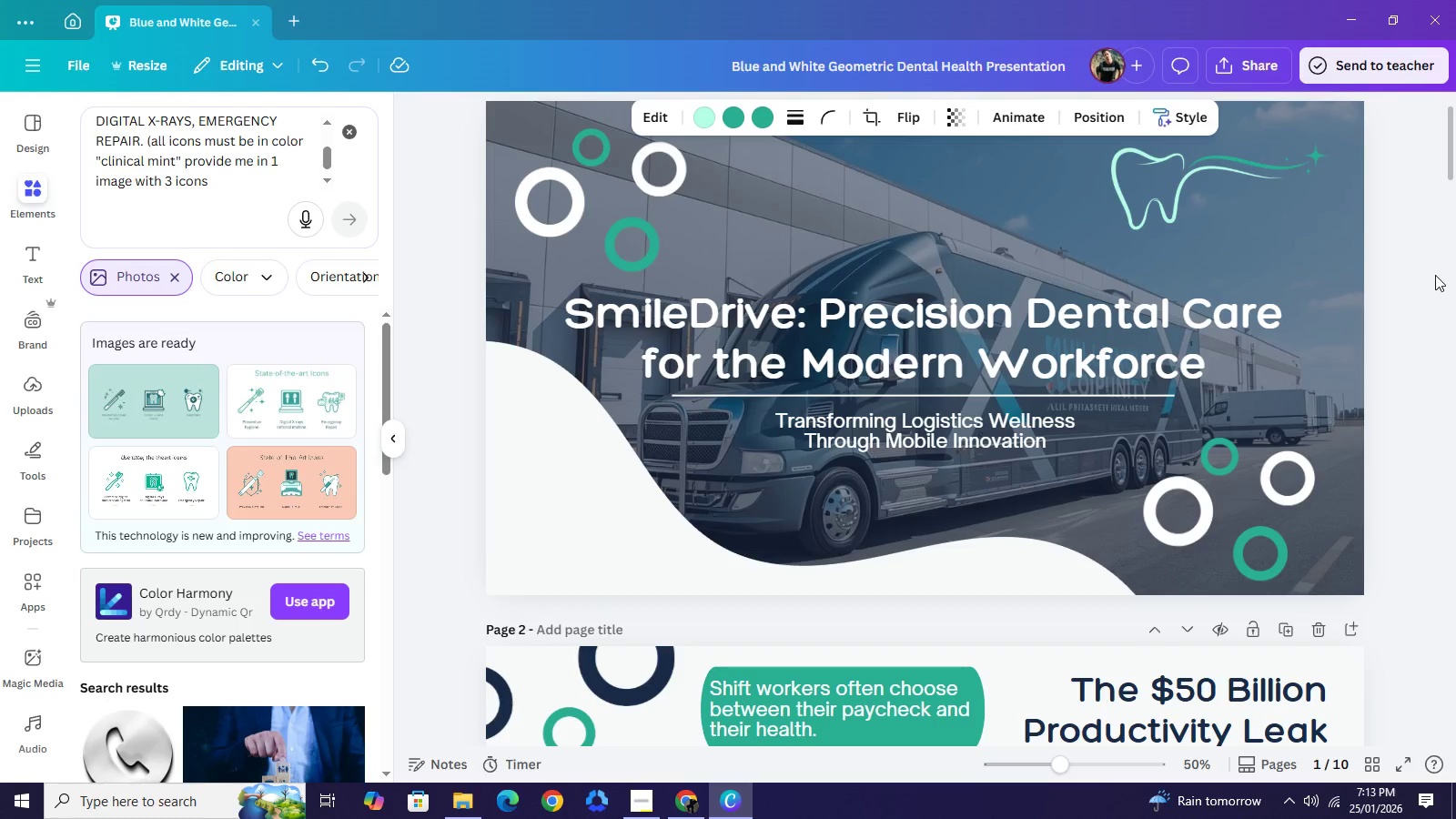 
key(ArrowUp)
 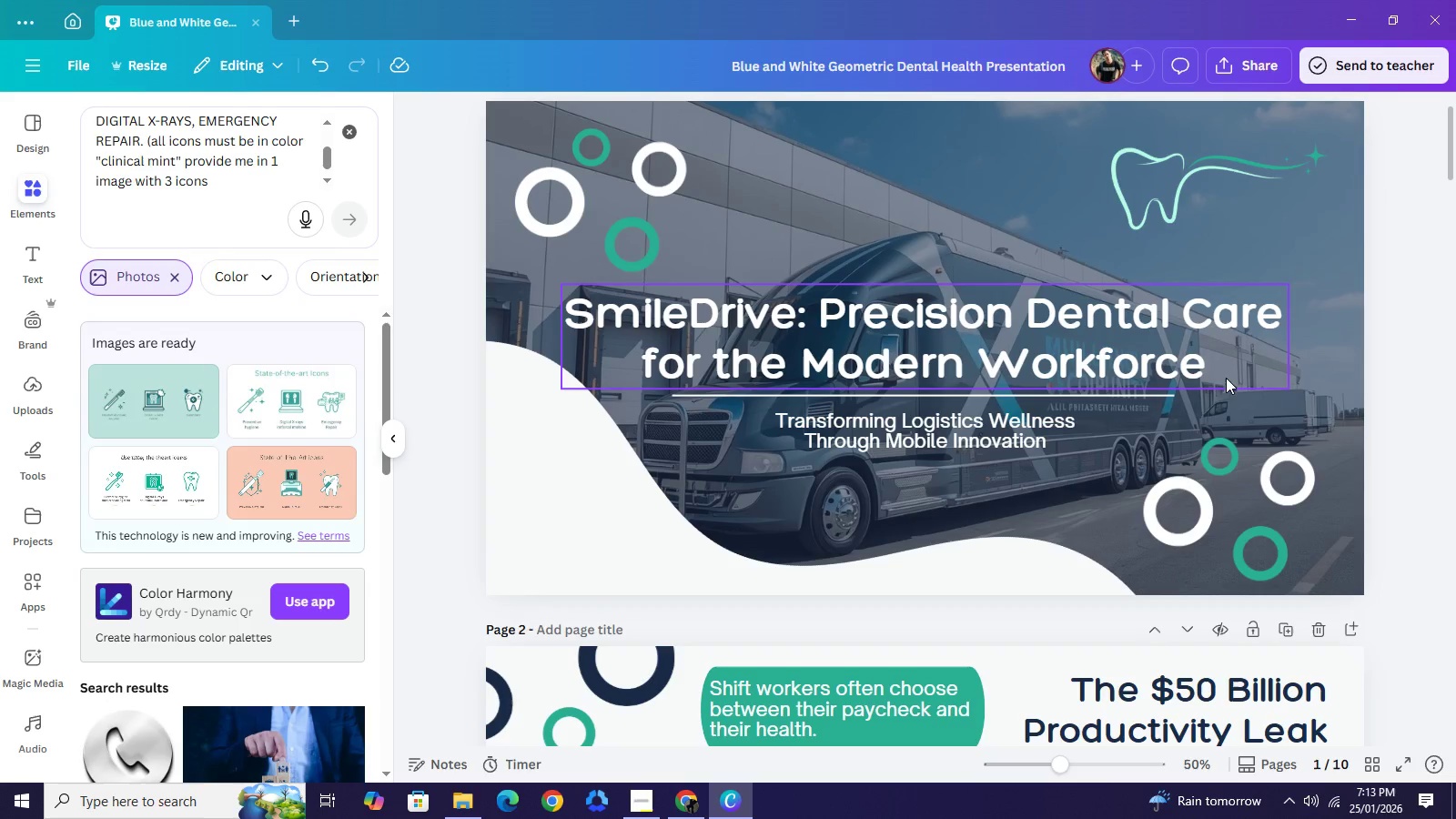 
scroll: coordinate [1316, 434], scroll_direction: down, amount: 10.0
 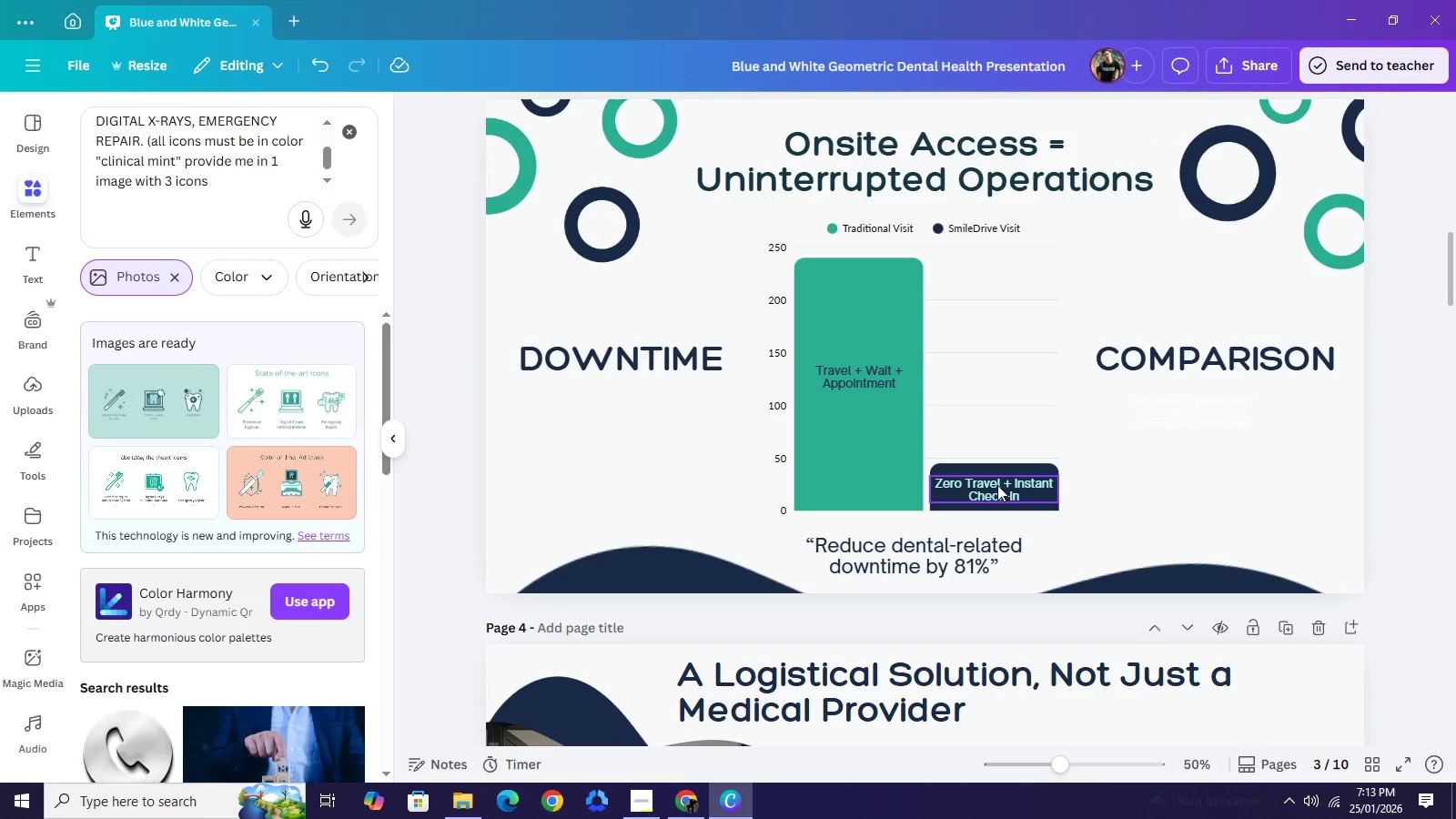 
left_click([997, 485])
 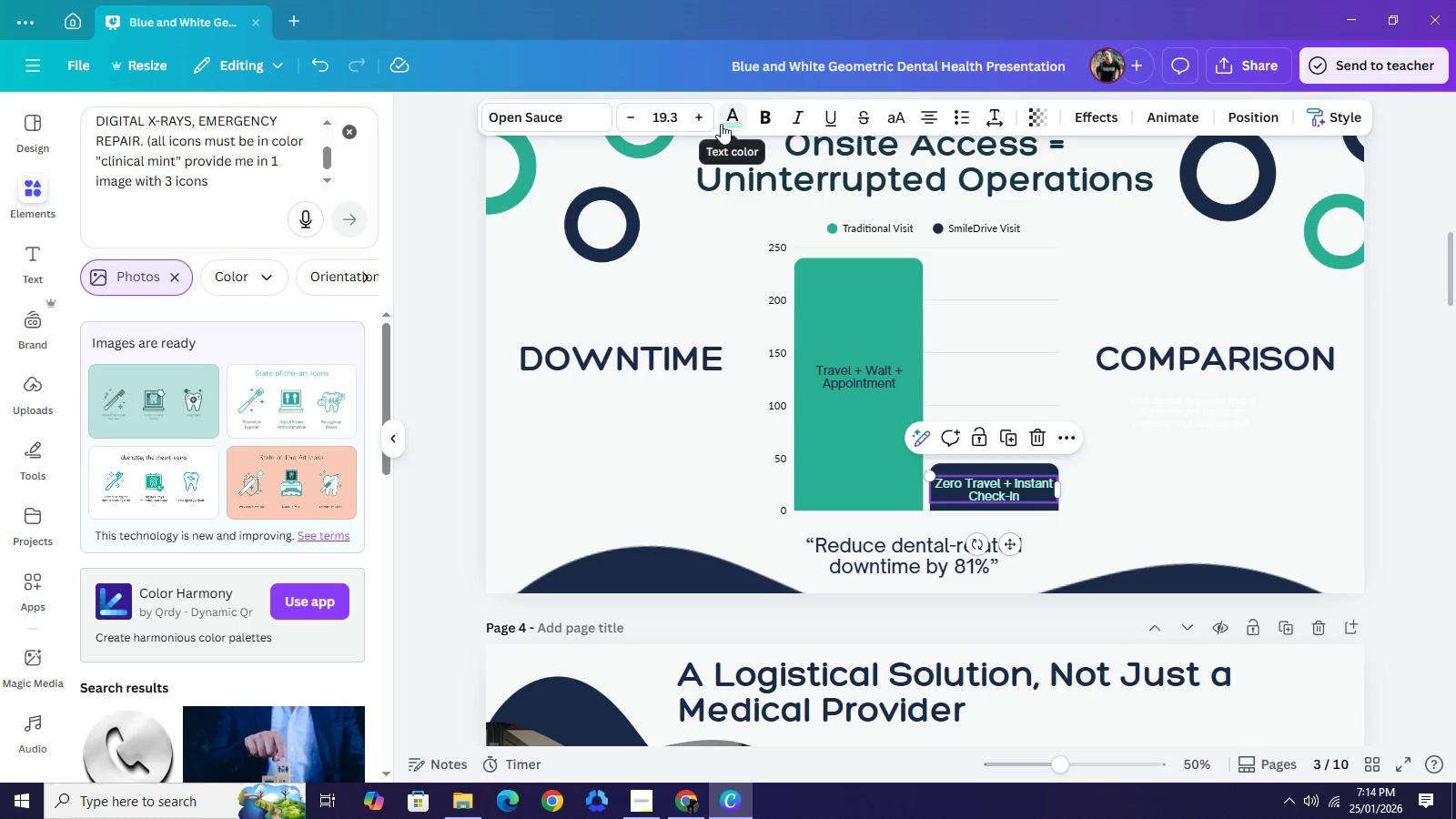 
left_click([722, 122])
 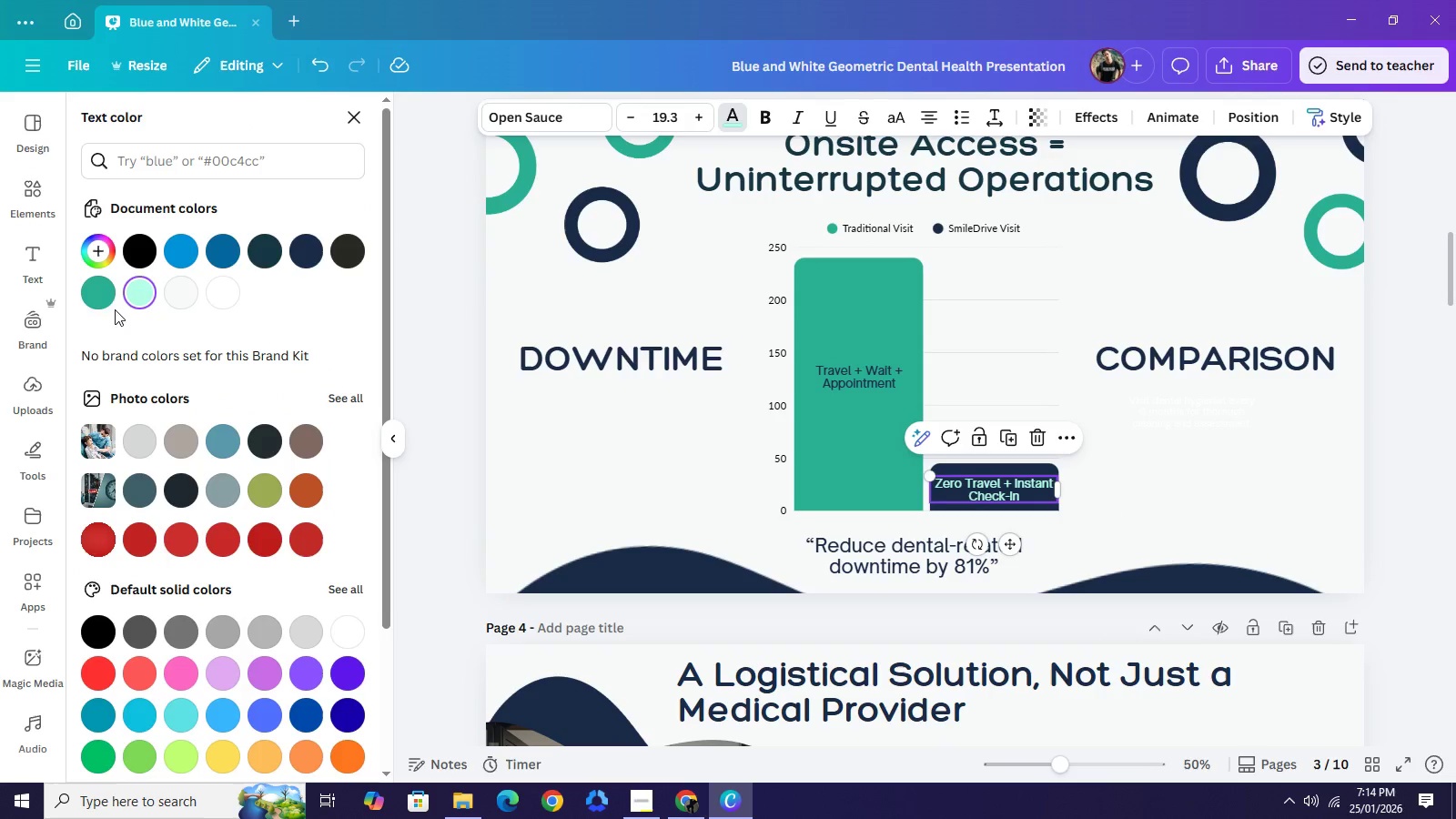 
left_click([88, 291])
 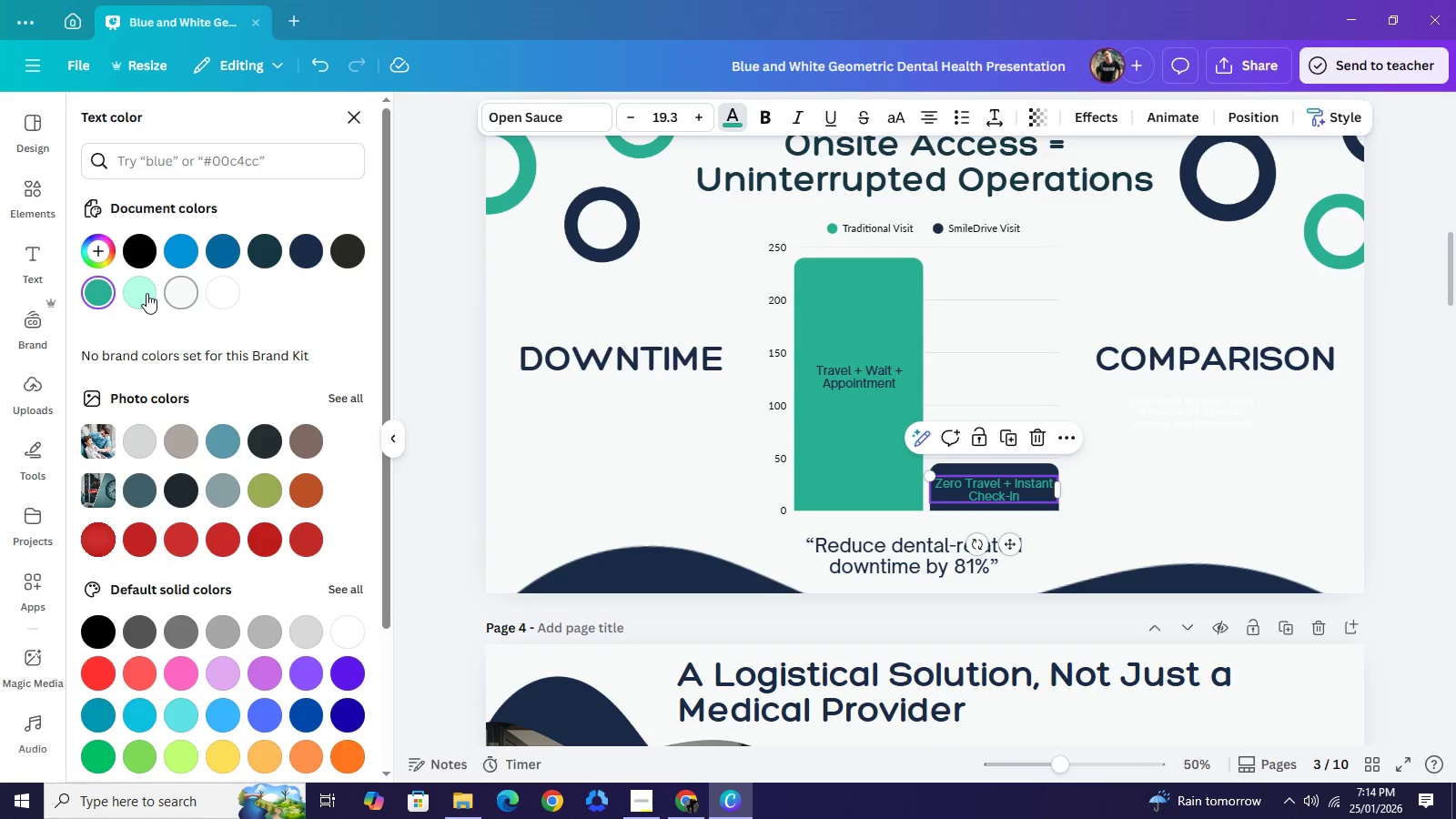 
left_click([147, 293])
 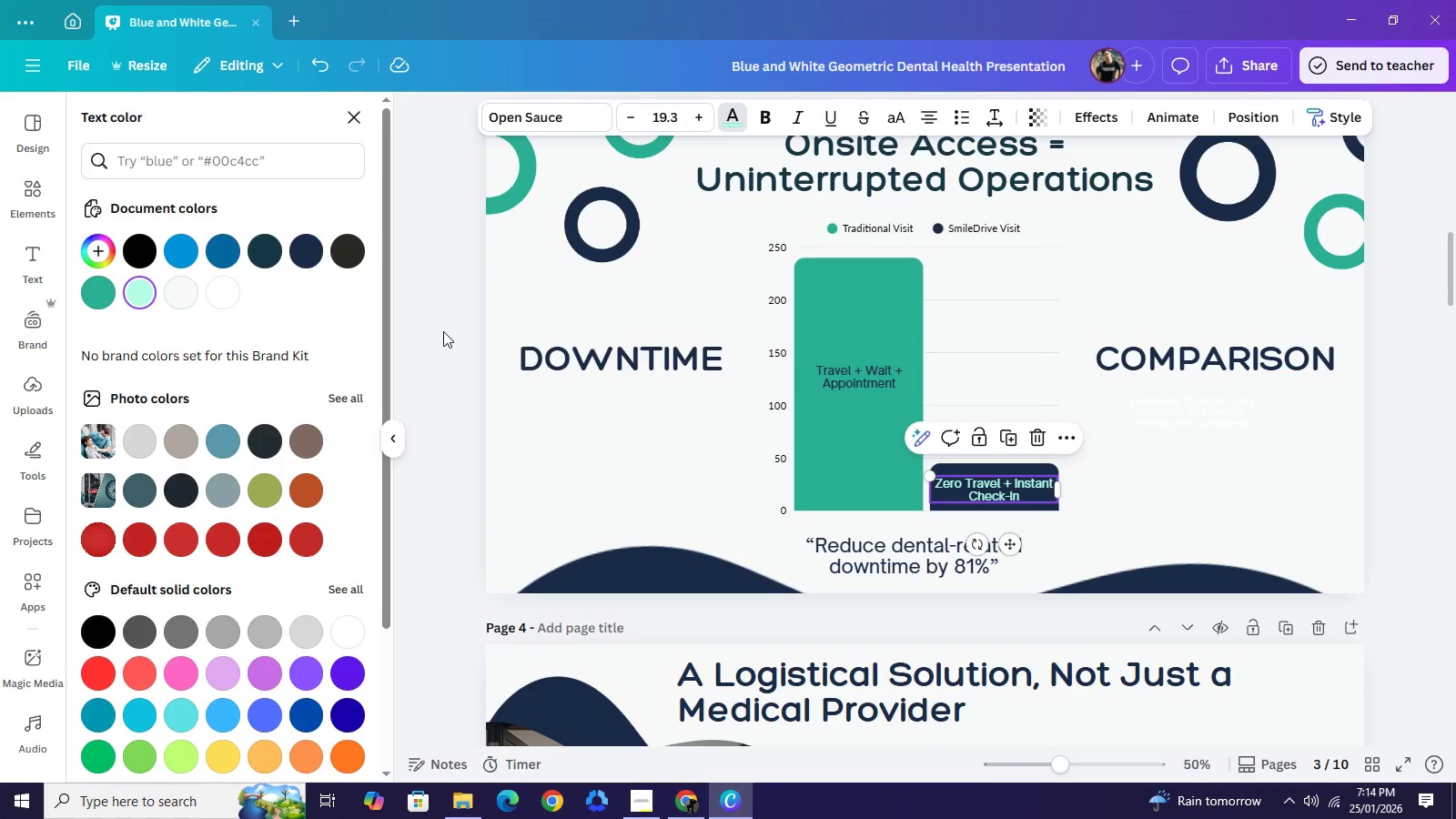 
left_click([443, 331])
 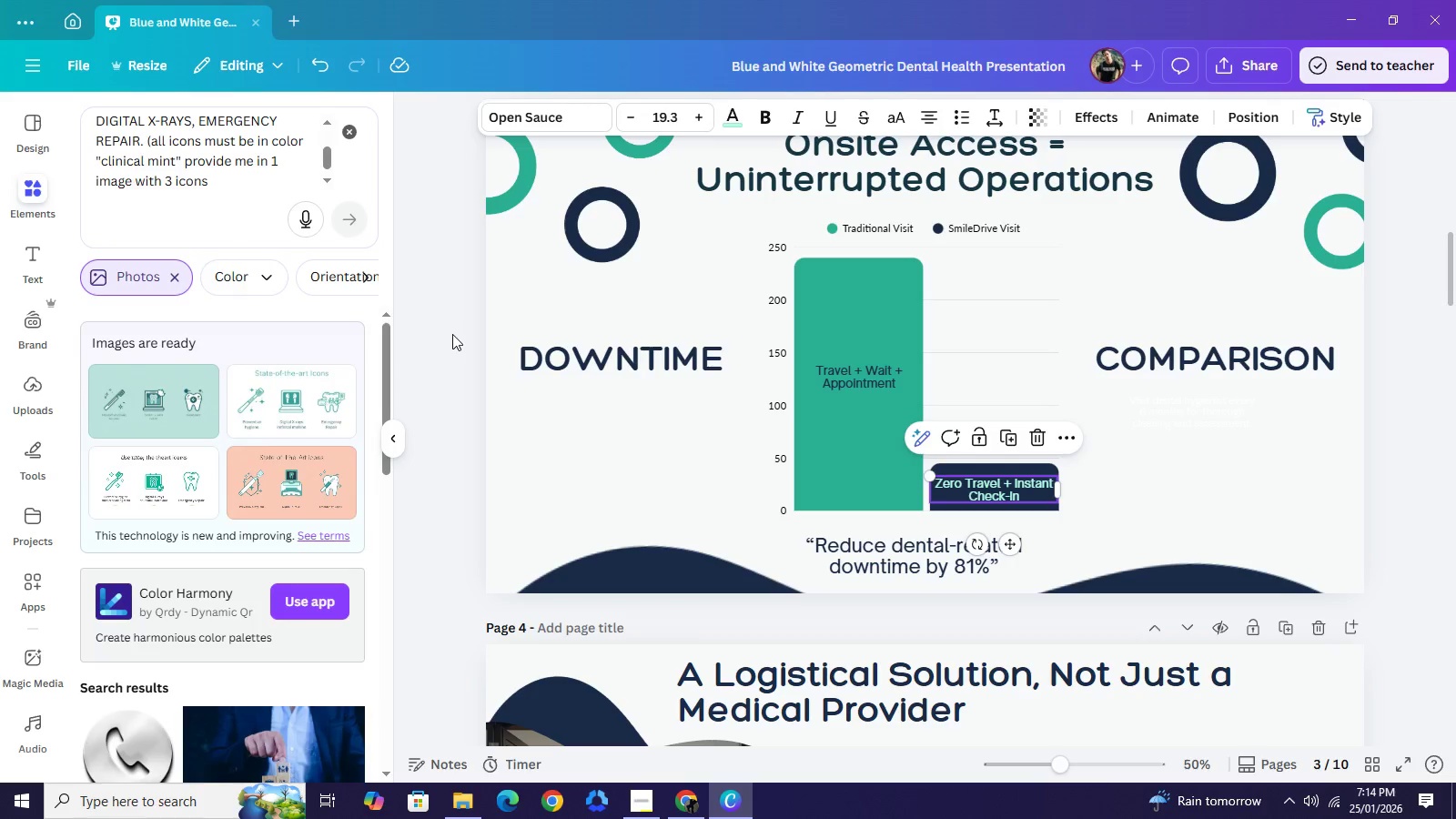 
scroll: coordinate [1065, 490], scroll_direction: down, amount: 9.0
 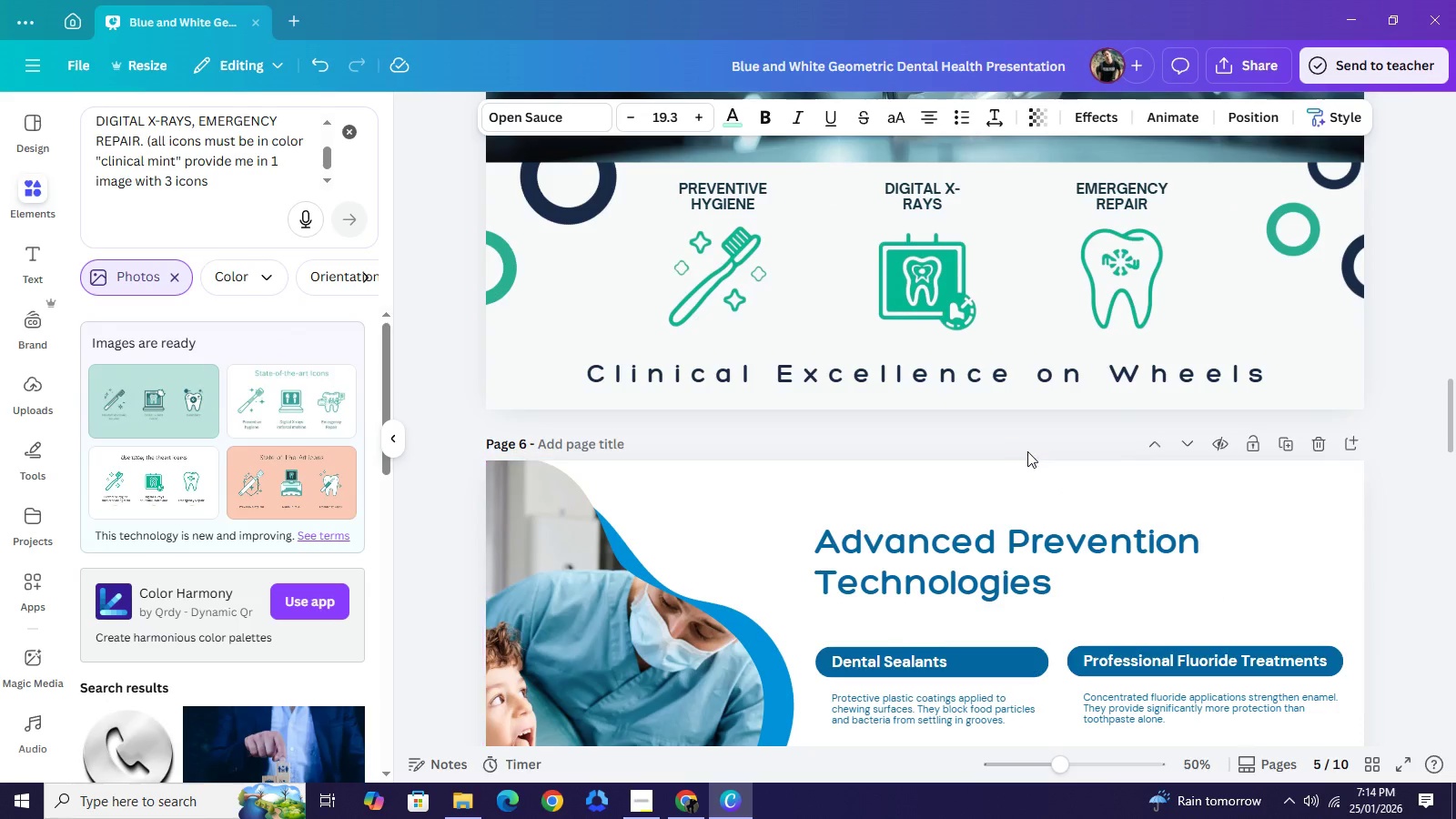 
scroll: coordinate [1029, 452], scroll_direction: down, amount: 11.0
 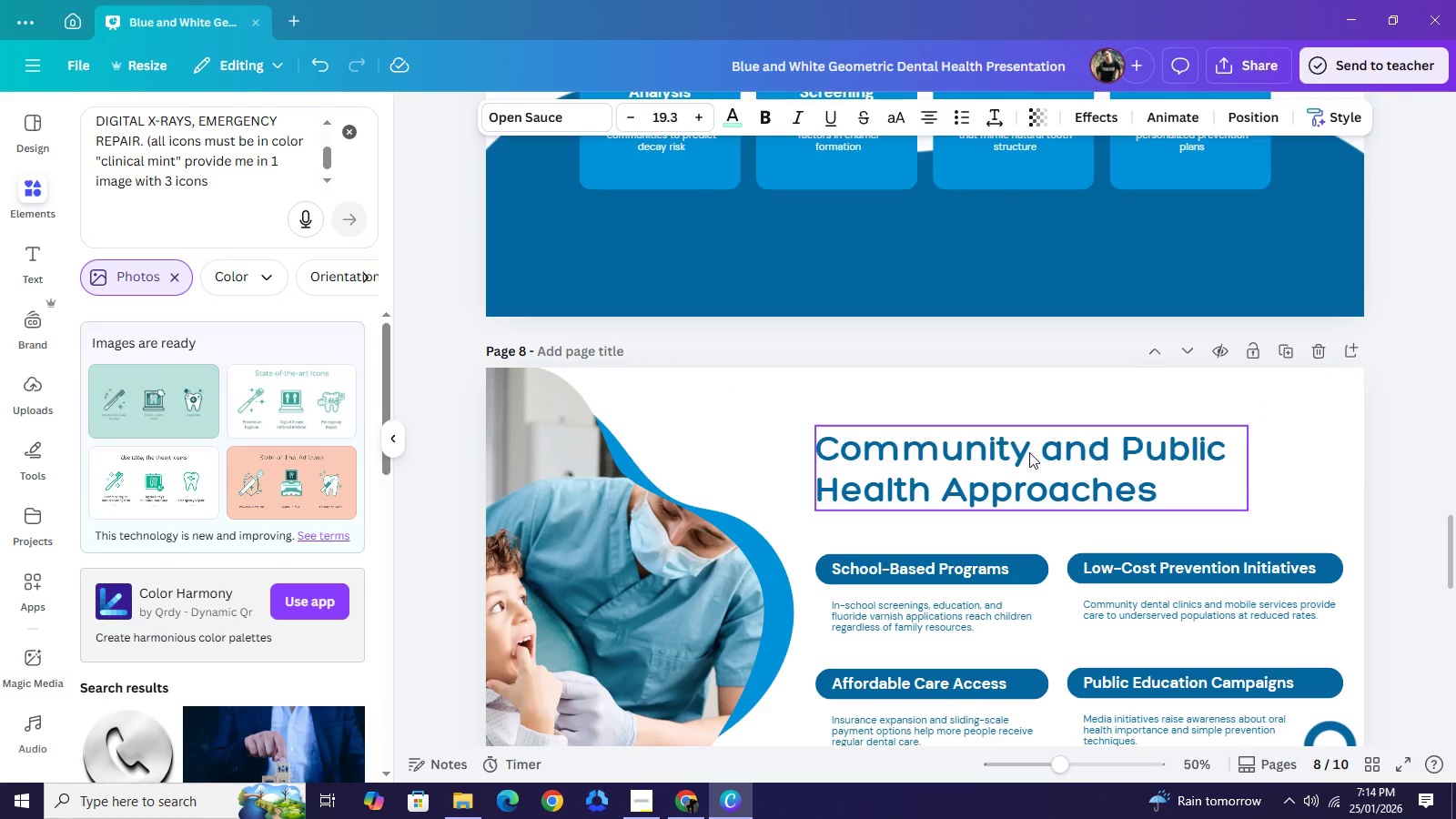 
scroll: coordinate [1029, 452], scroll_direction: up, amount: 8.0
 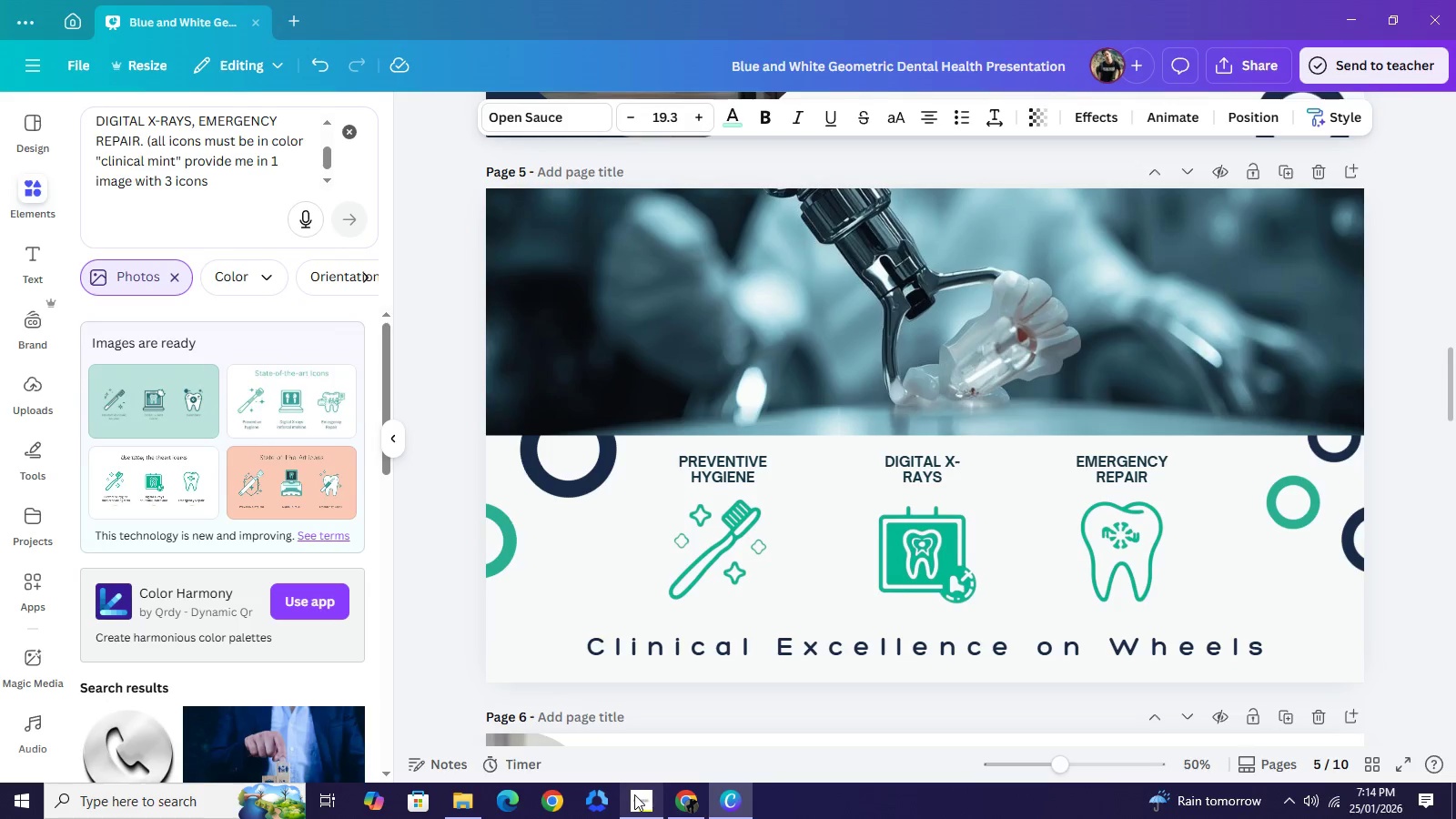 
left_click([633, 794])